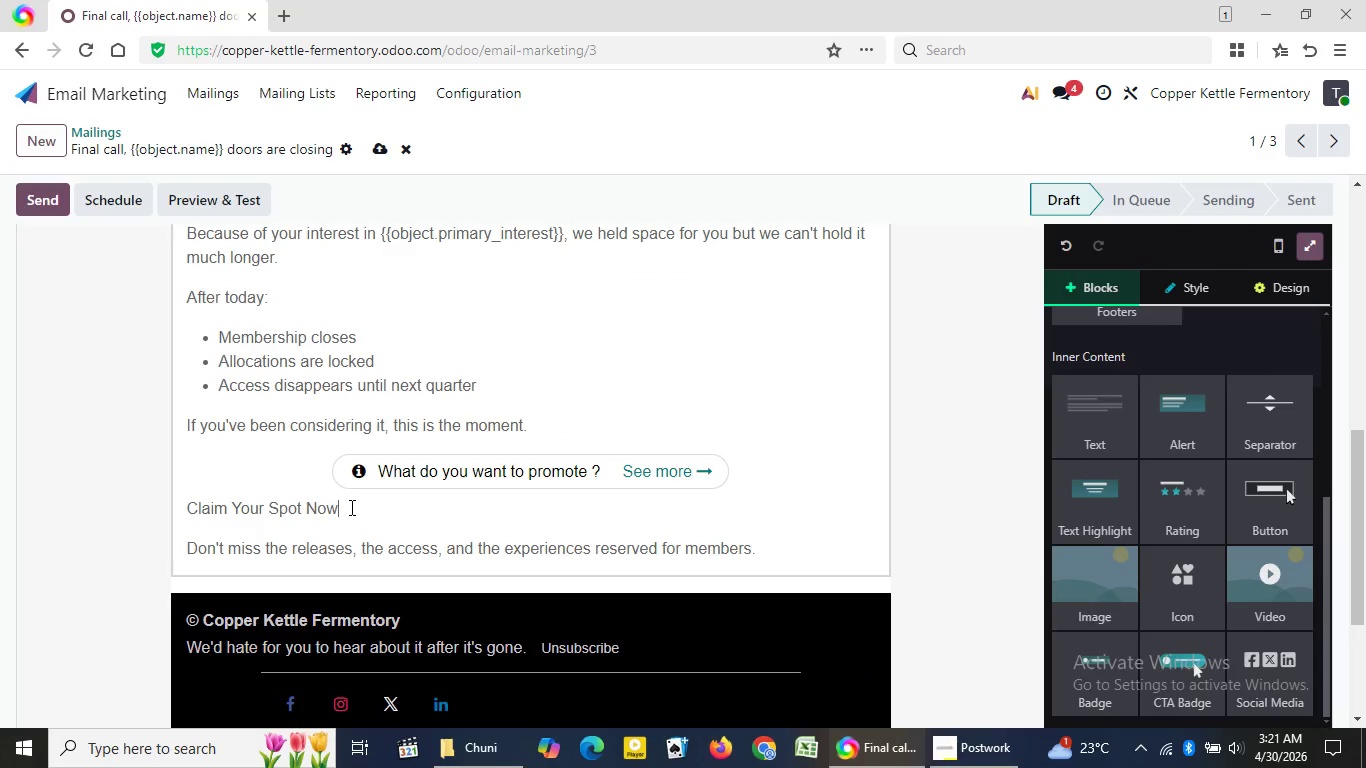 
left_click([350, 507])
 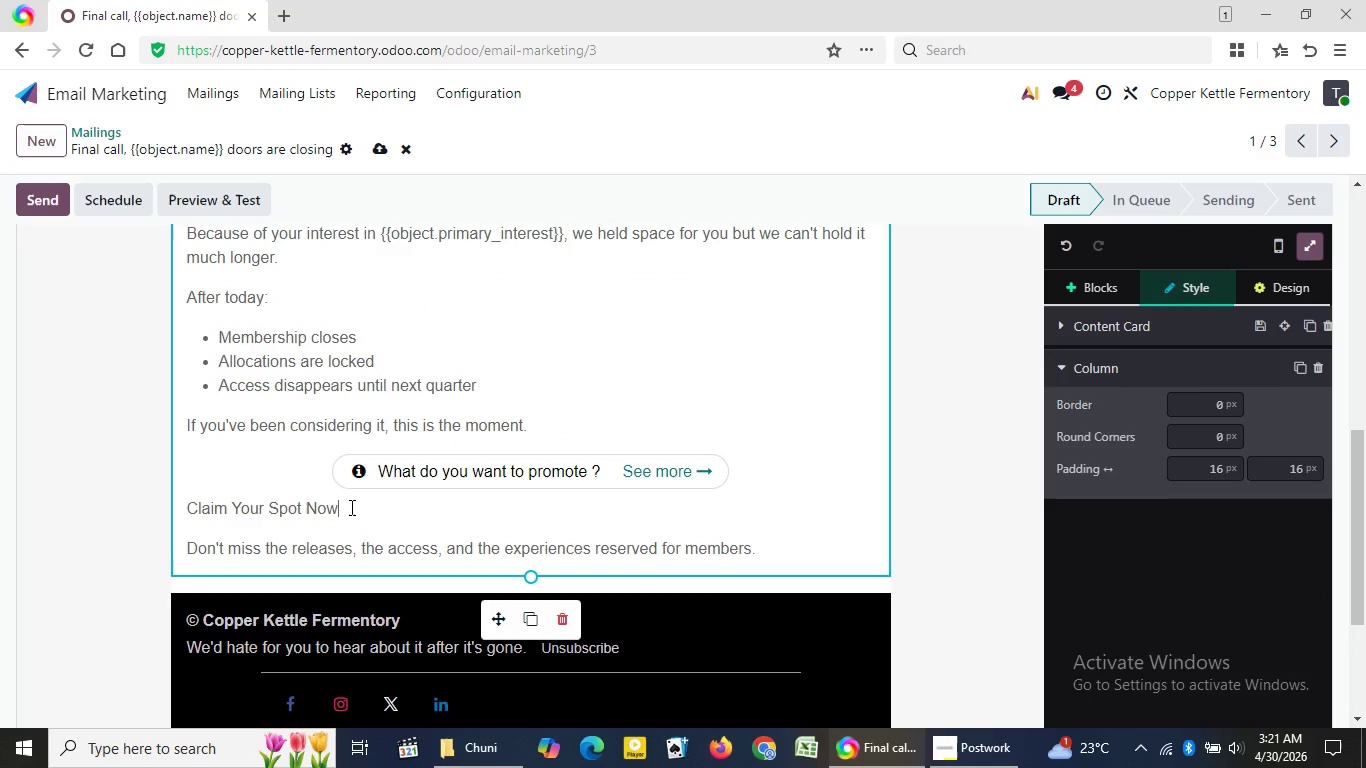 
key(Backspace)
 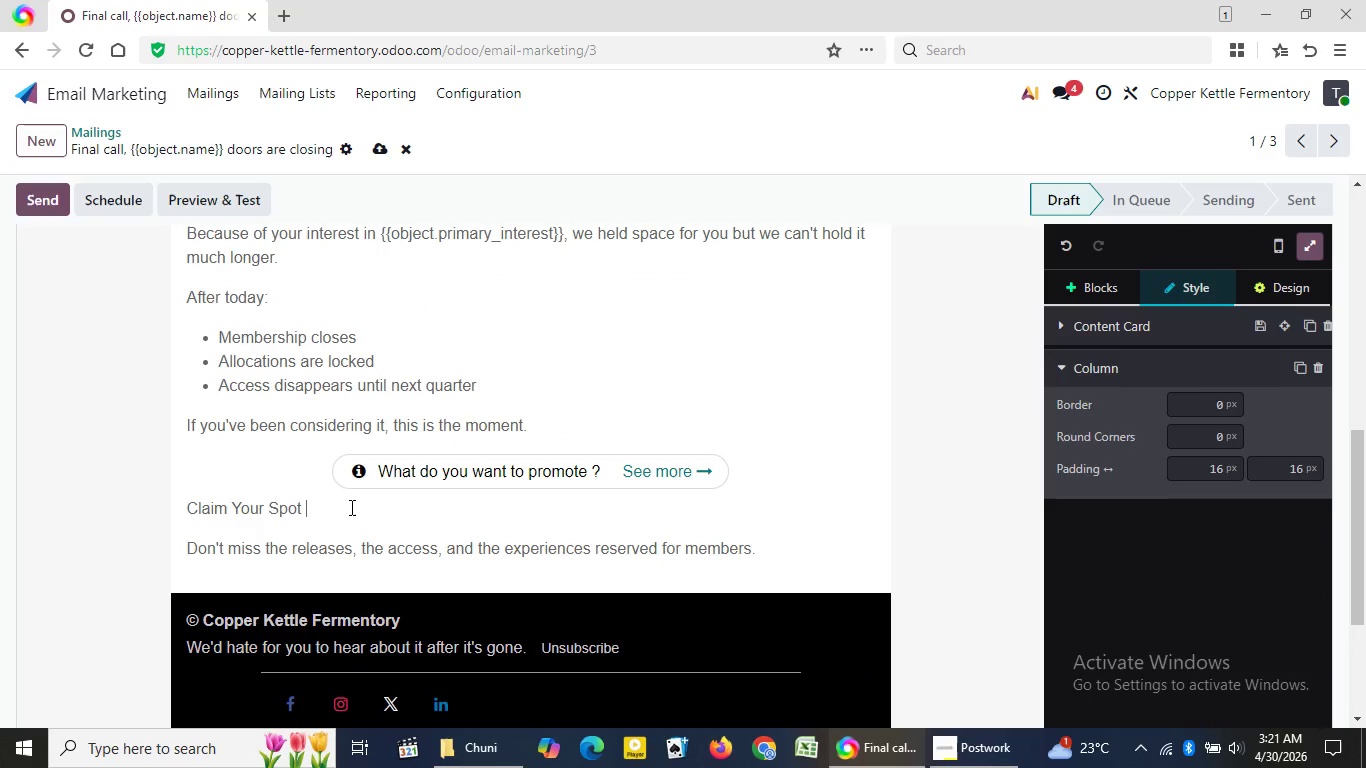 
key(Backspace)
 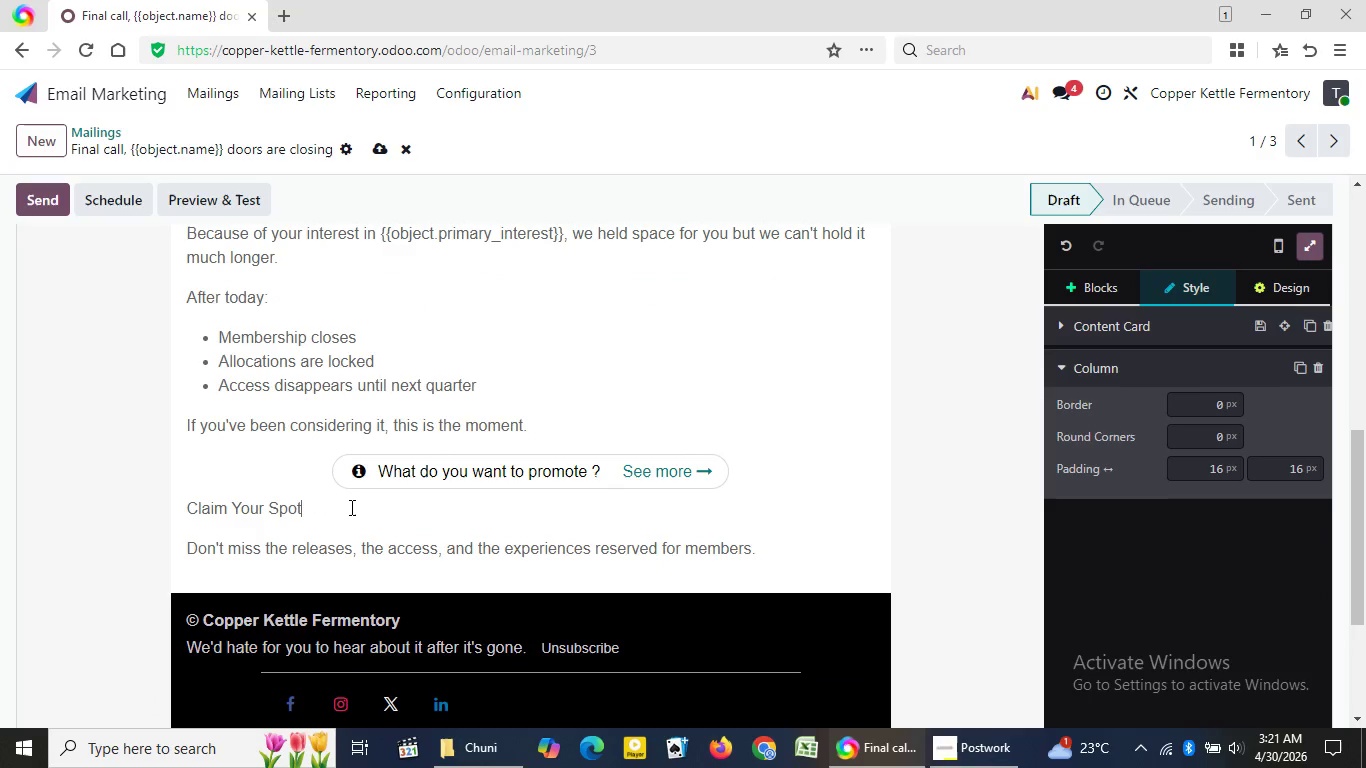 
key(Backspace)
 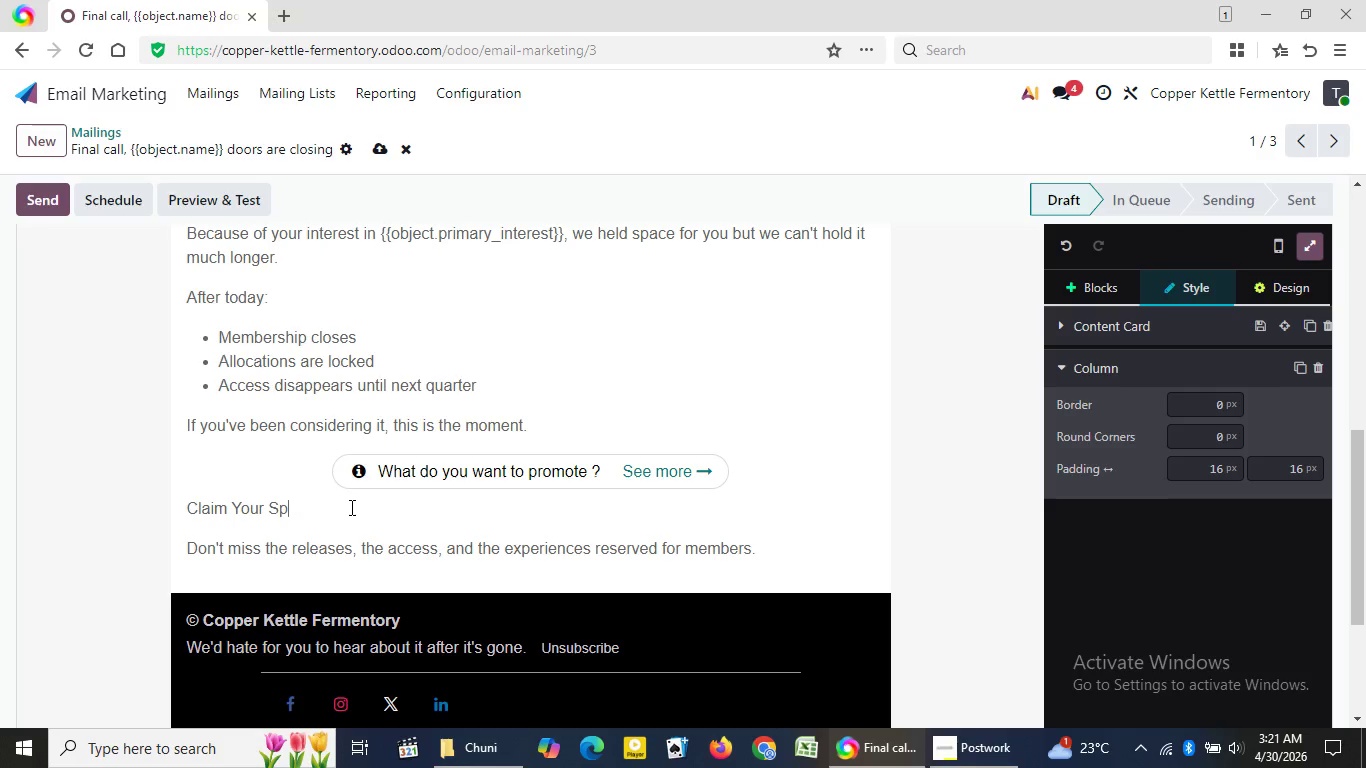 
key(Backspace)
 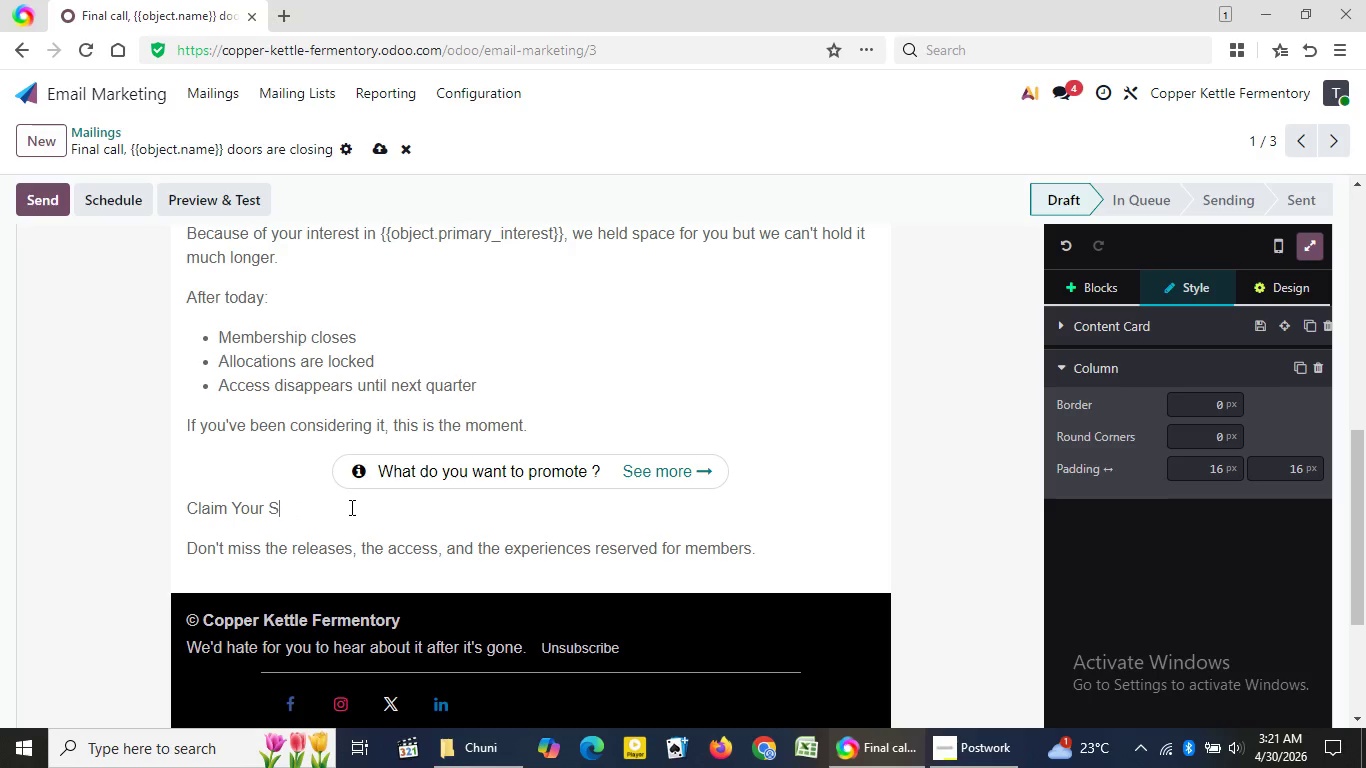 
key(Backspace)
 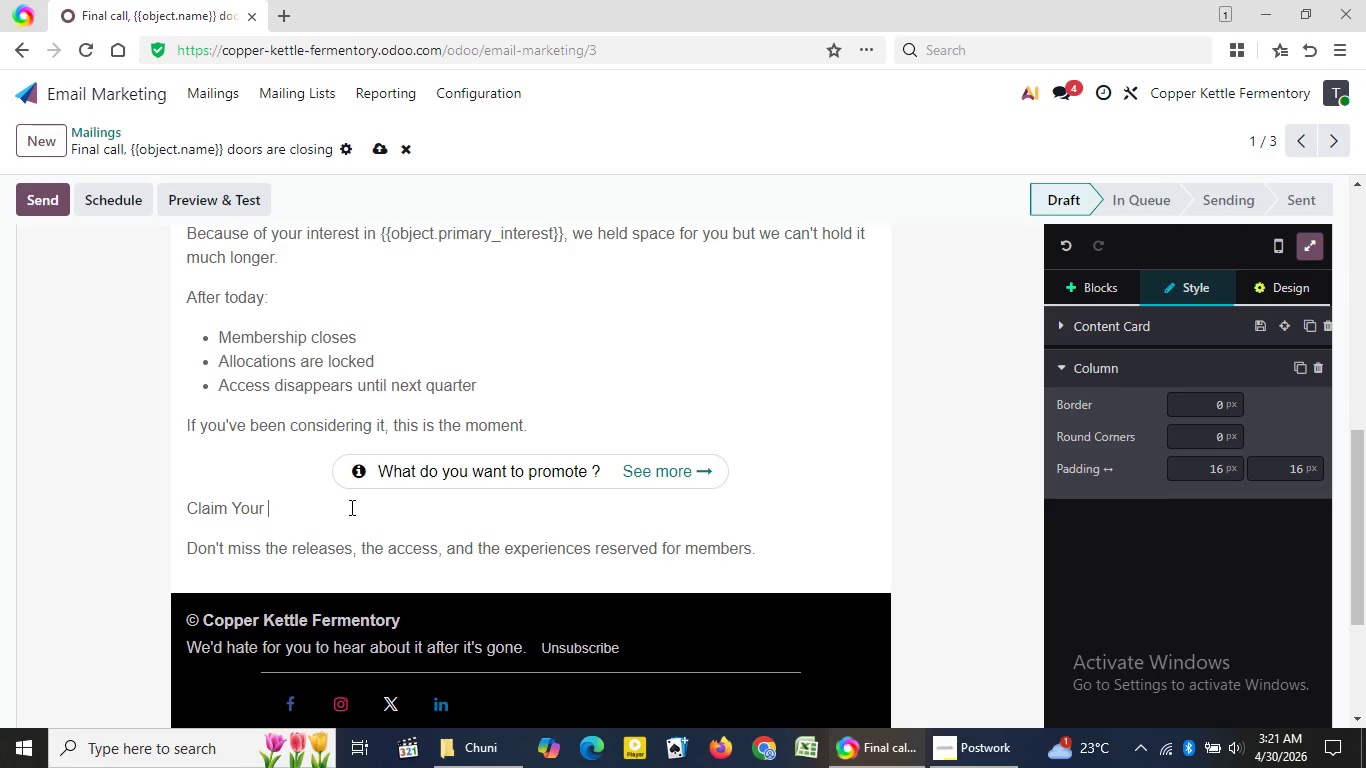 
key(Backspace)
 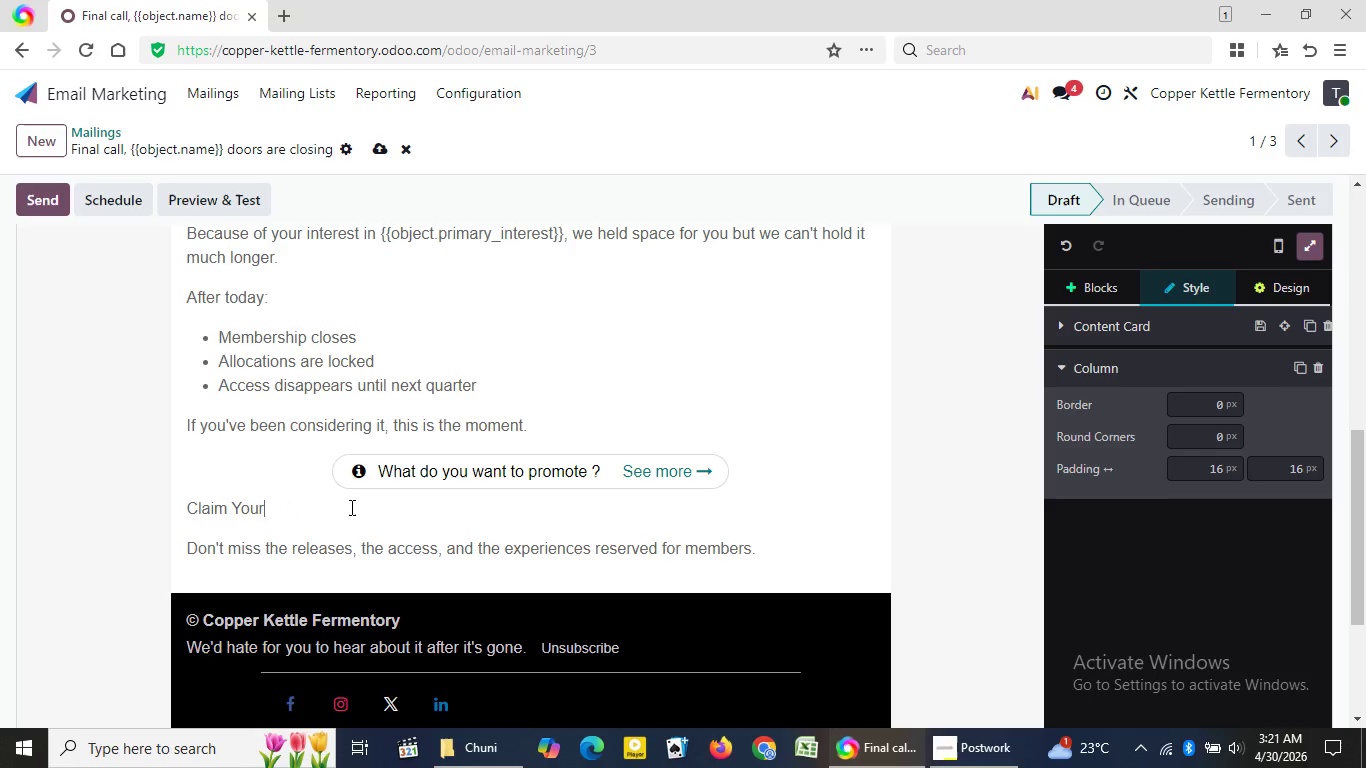 
key(Backspace)
 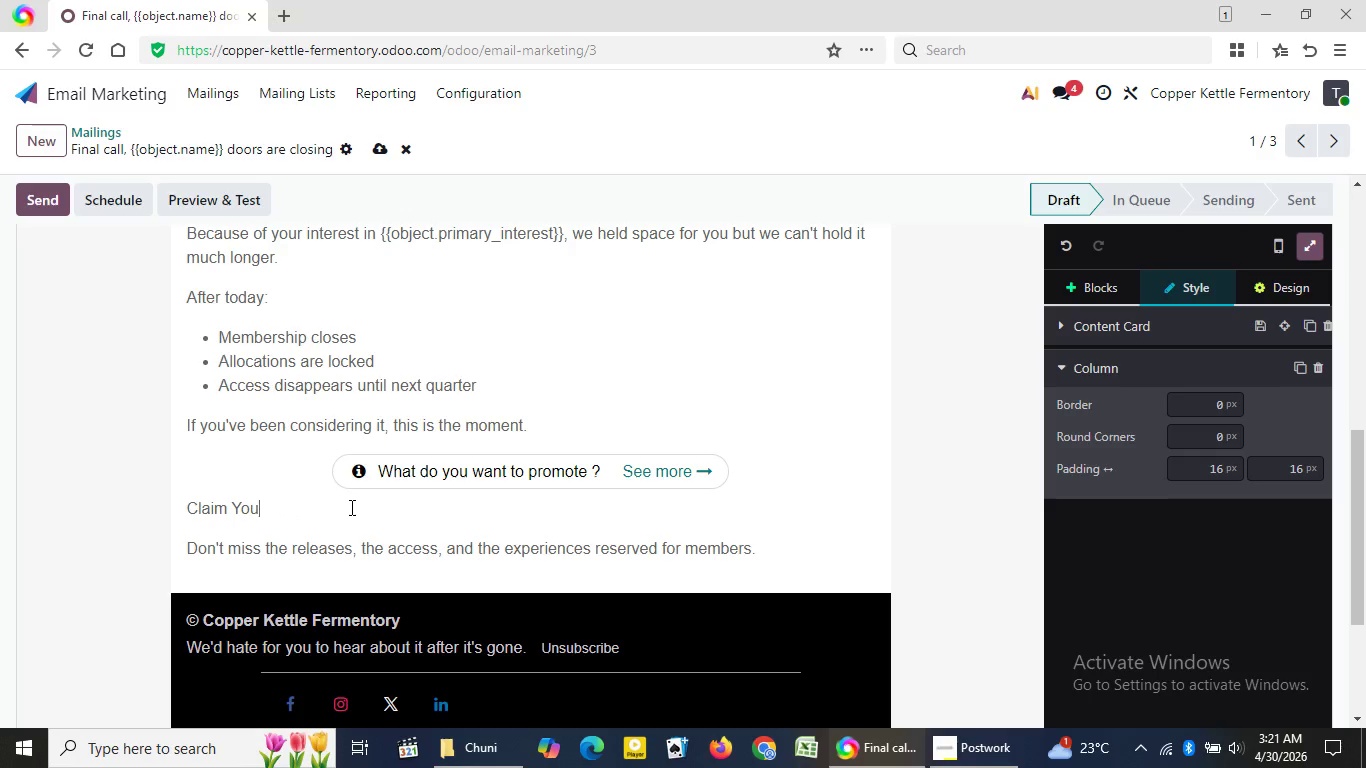 
key(Backspace)
 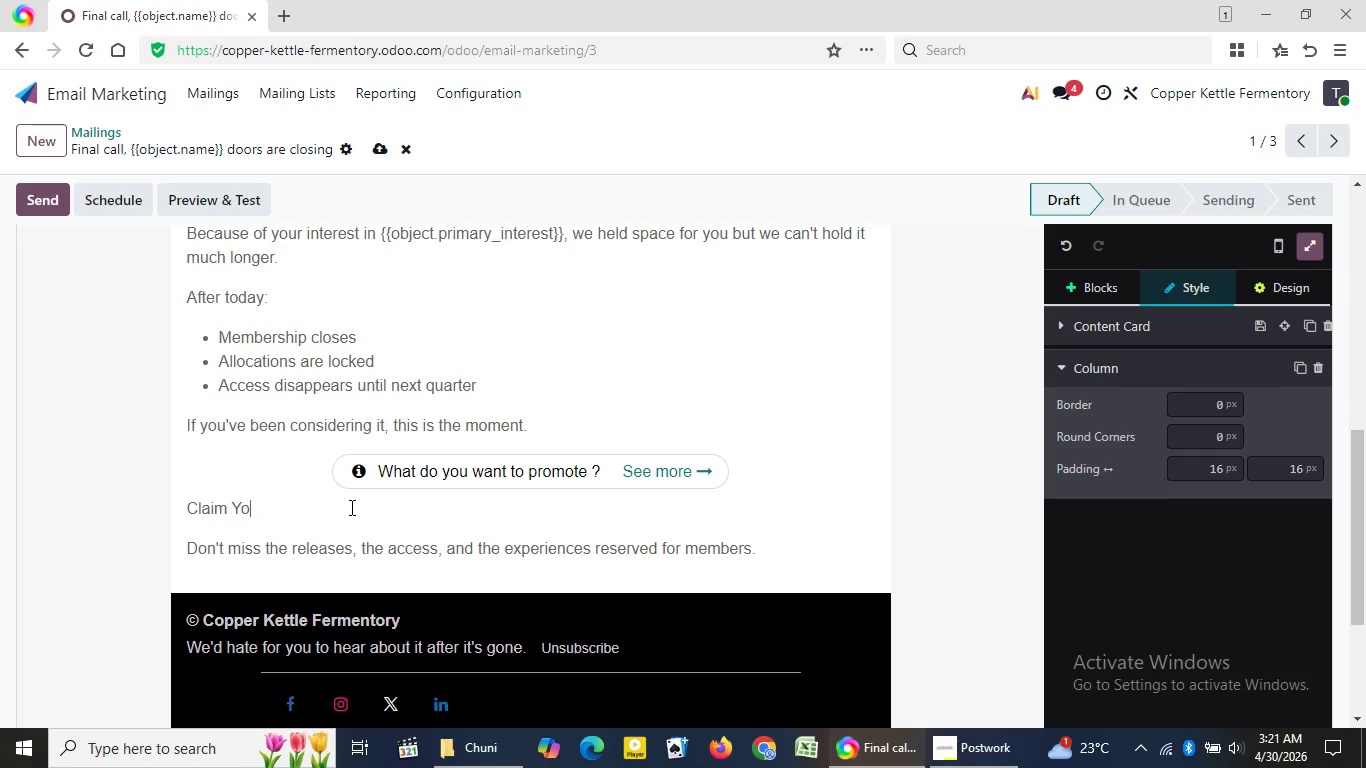 
key(Backspace)
 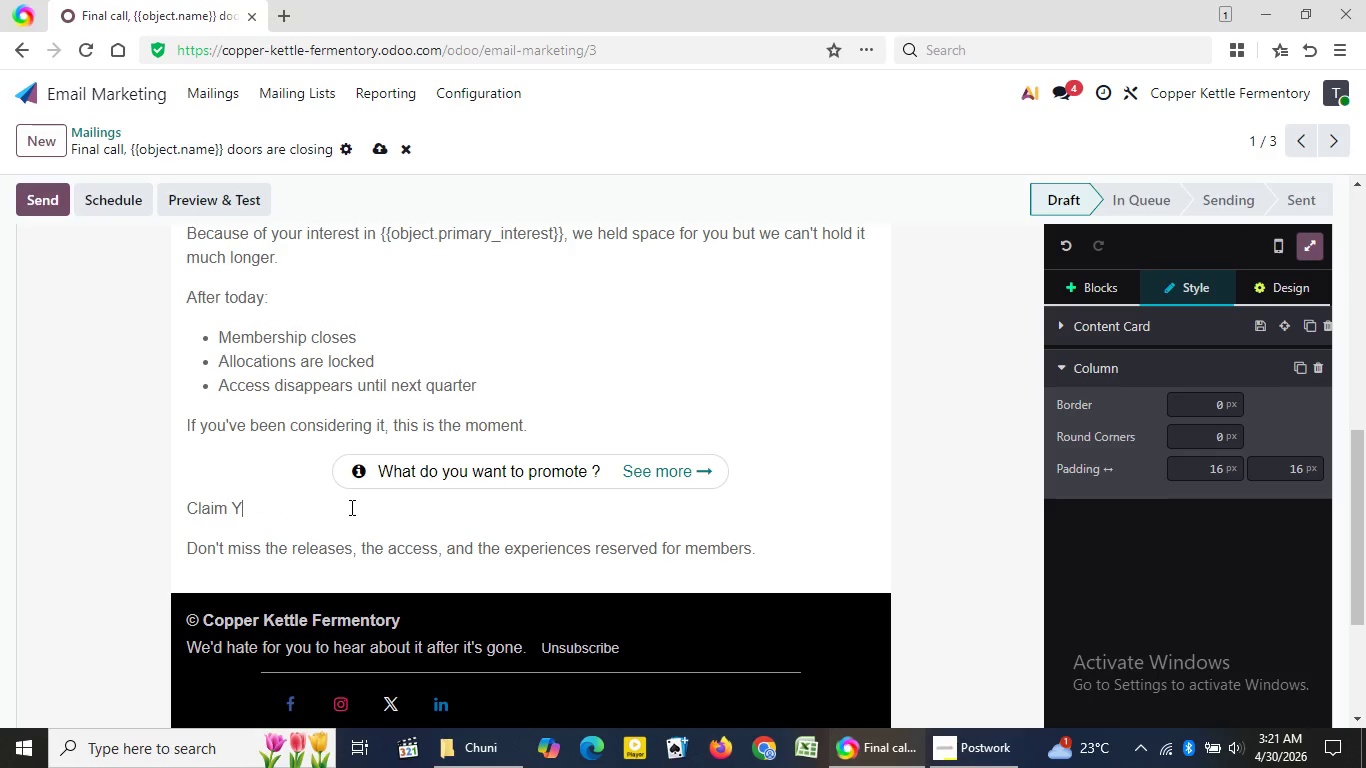 
key(Backspace)
 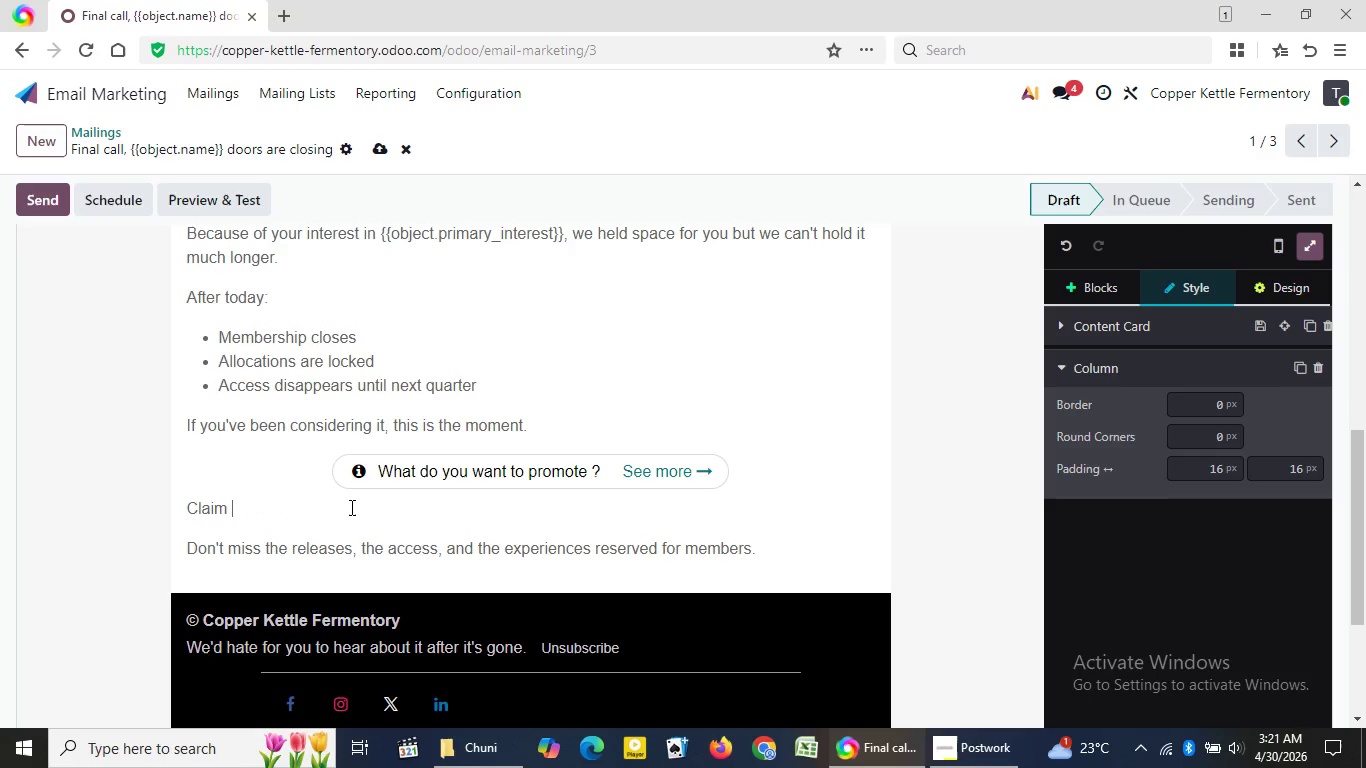 
key(Backspace)
 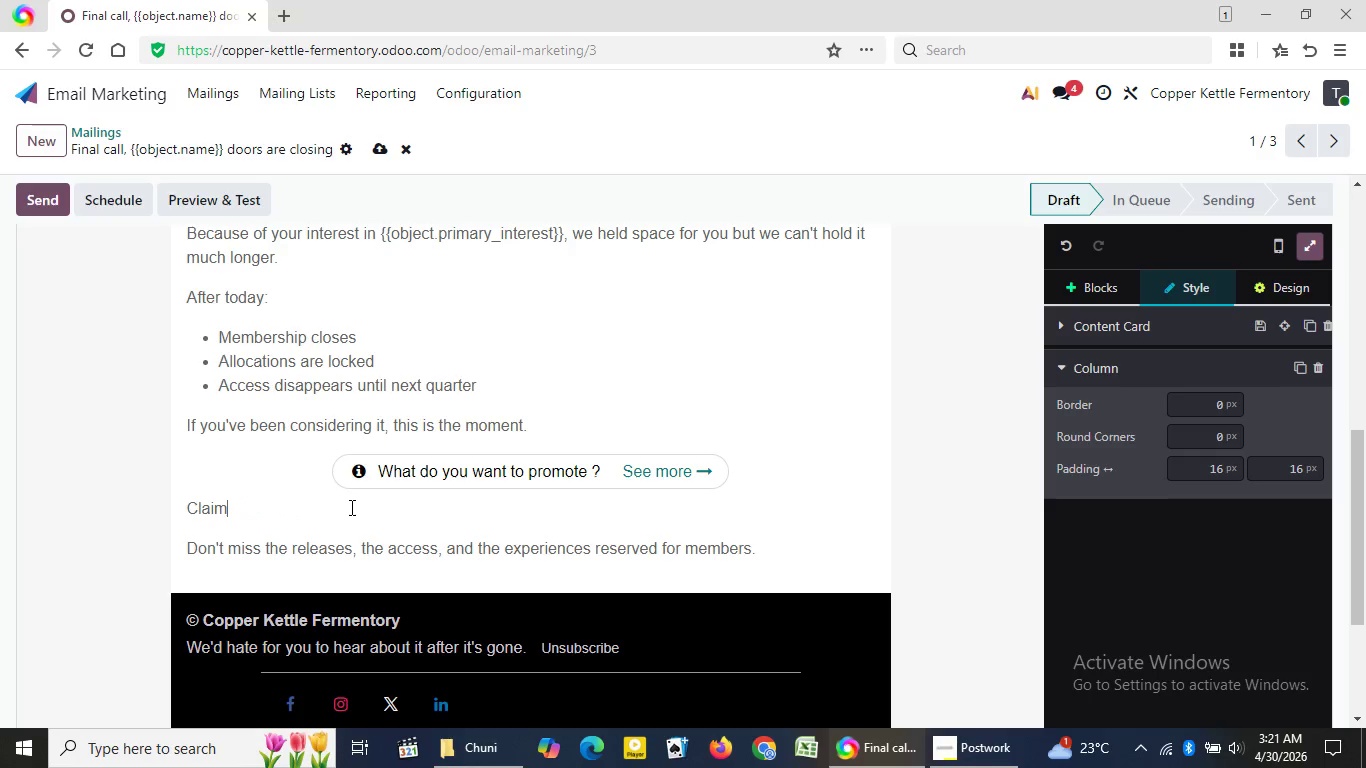 
key(Backspace)
 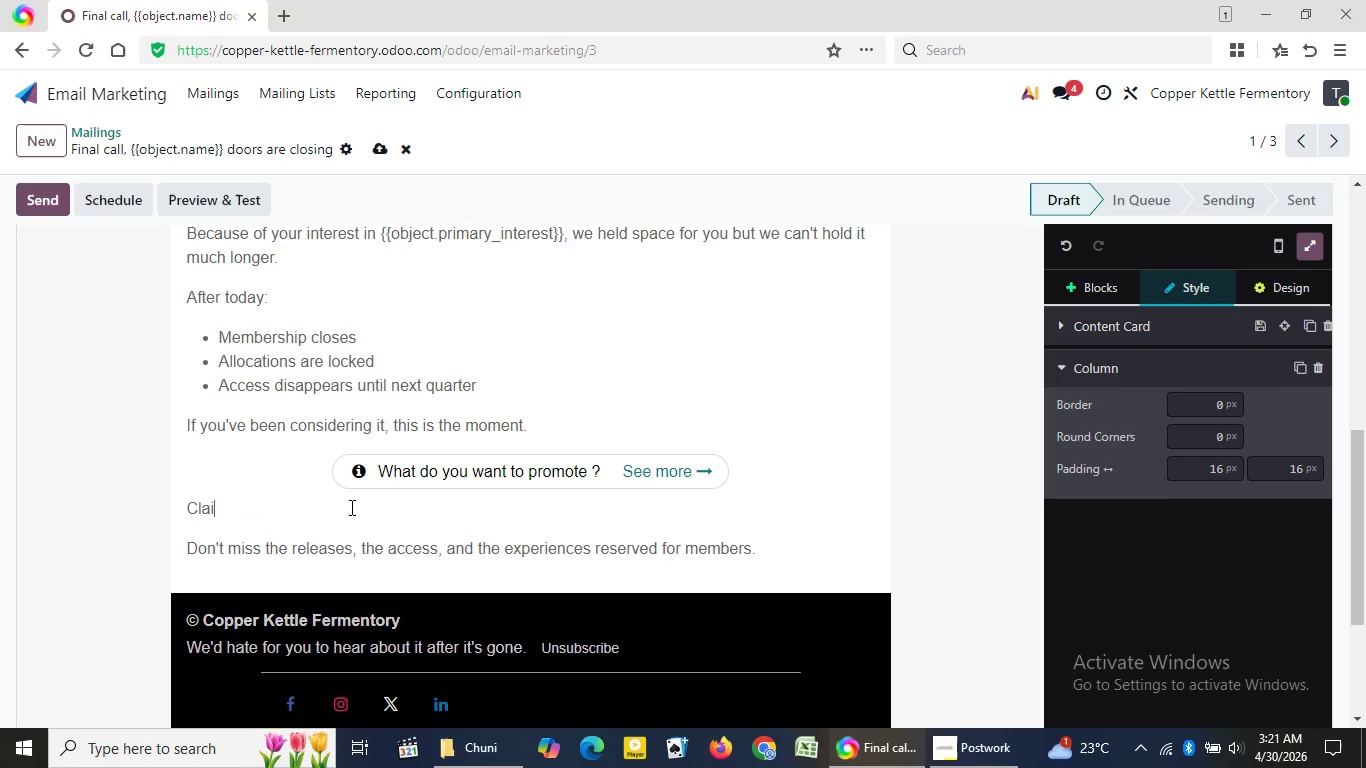 
key(Backspace)
 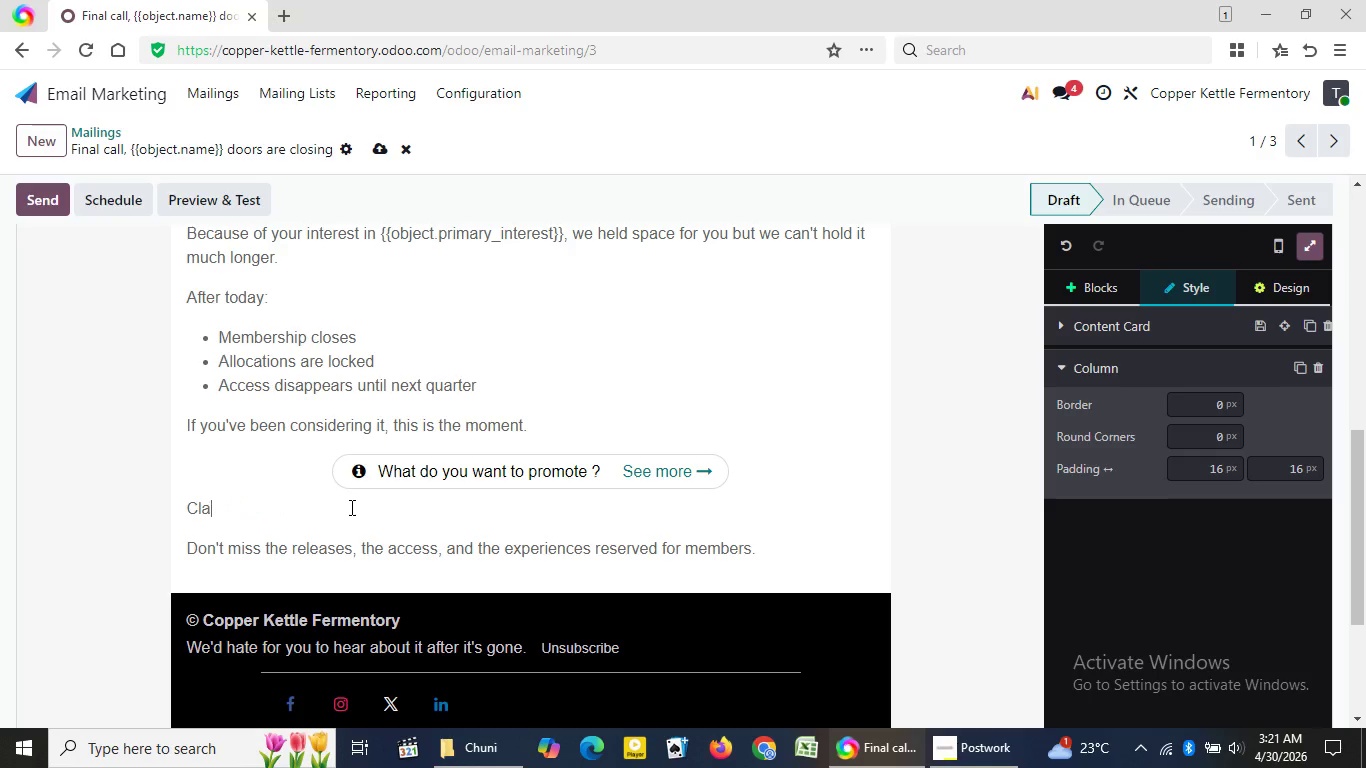 
key(Backspace)
 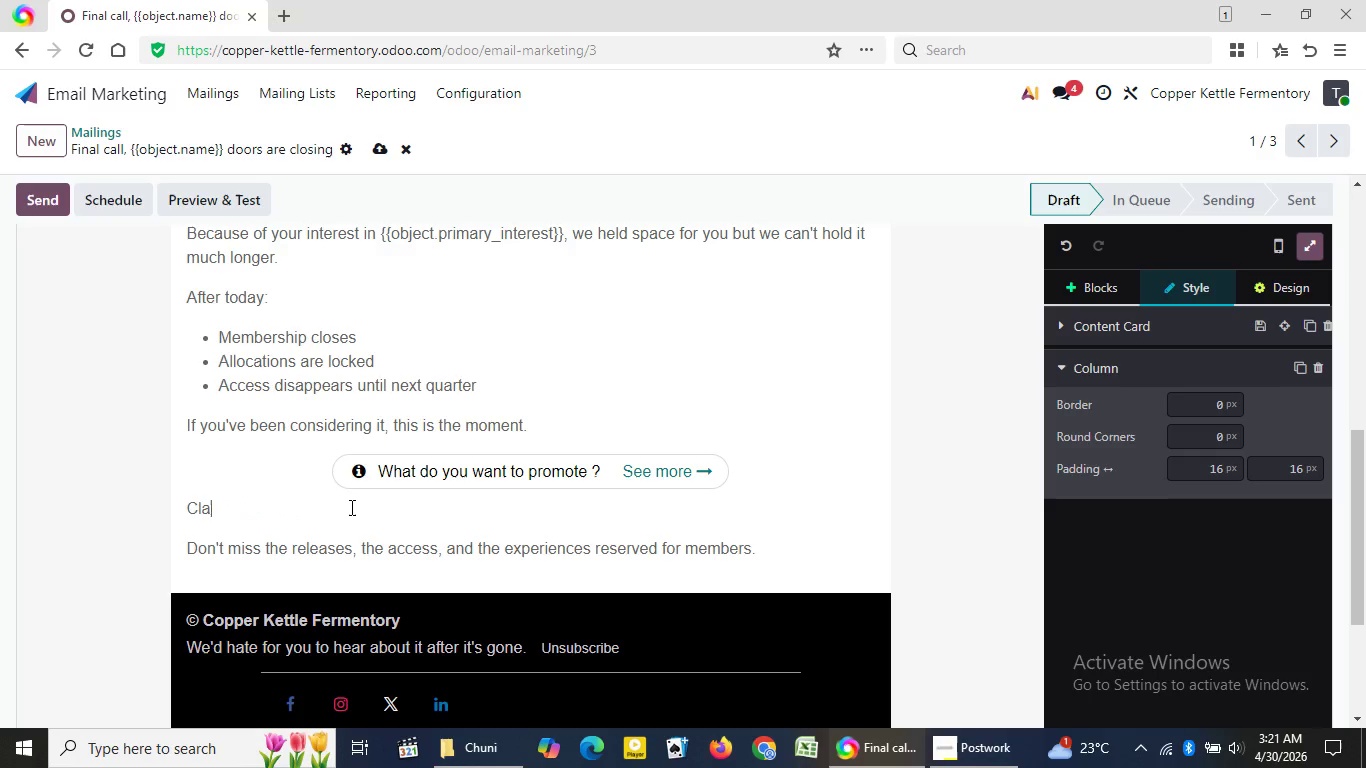 
key(Backspace)
 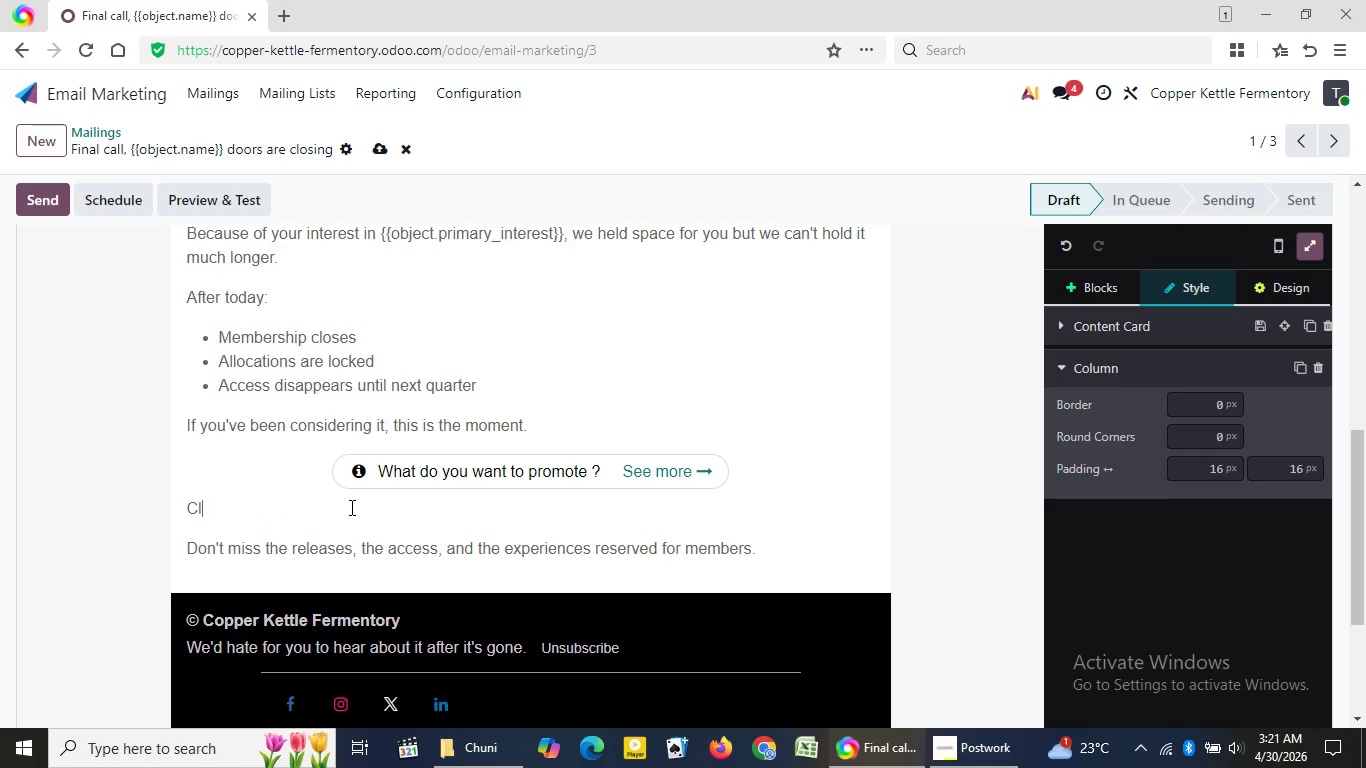 
key(Backspace)
 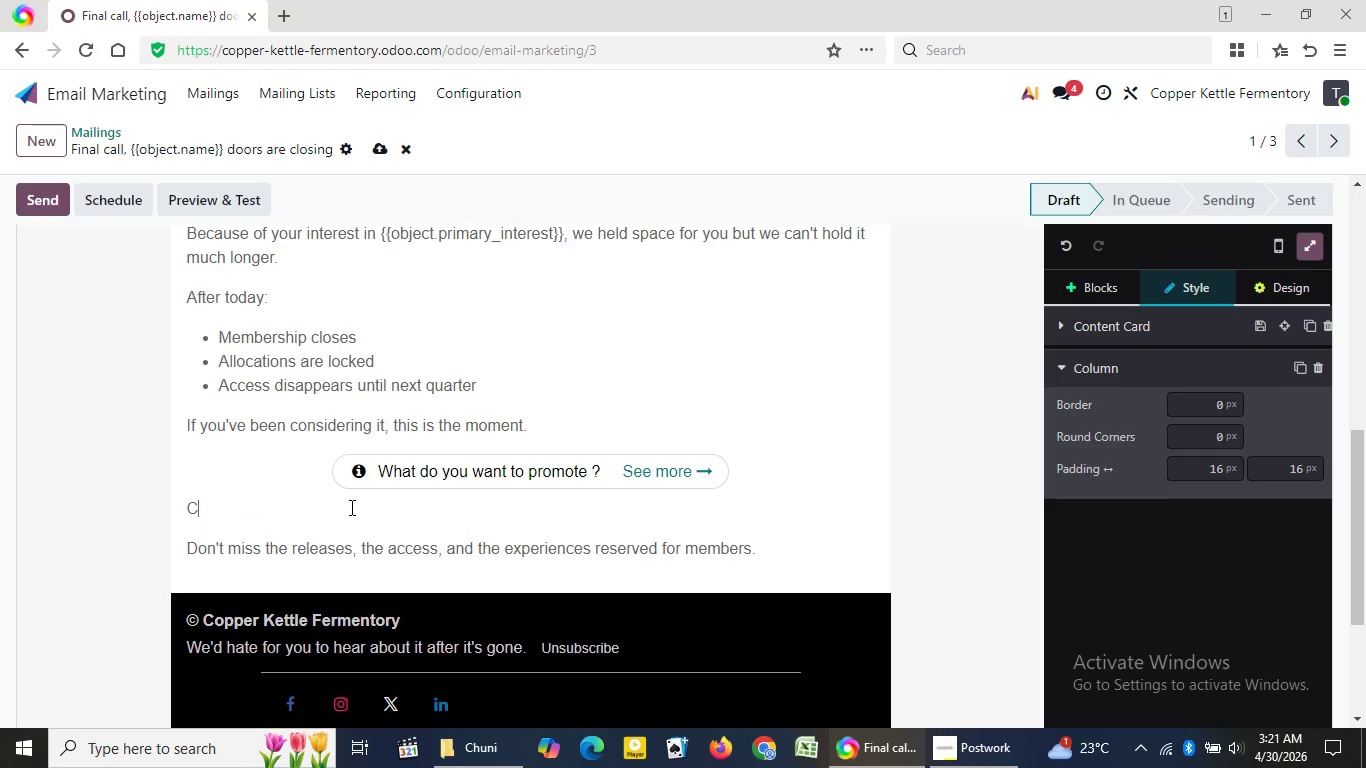 
key(Backspace)
 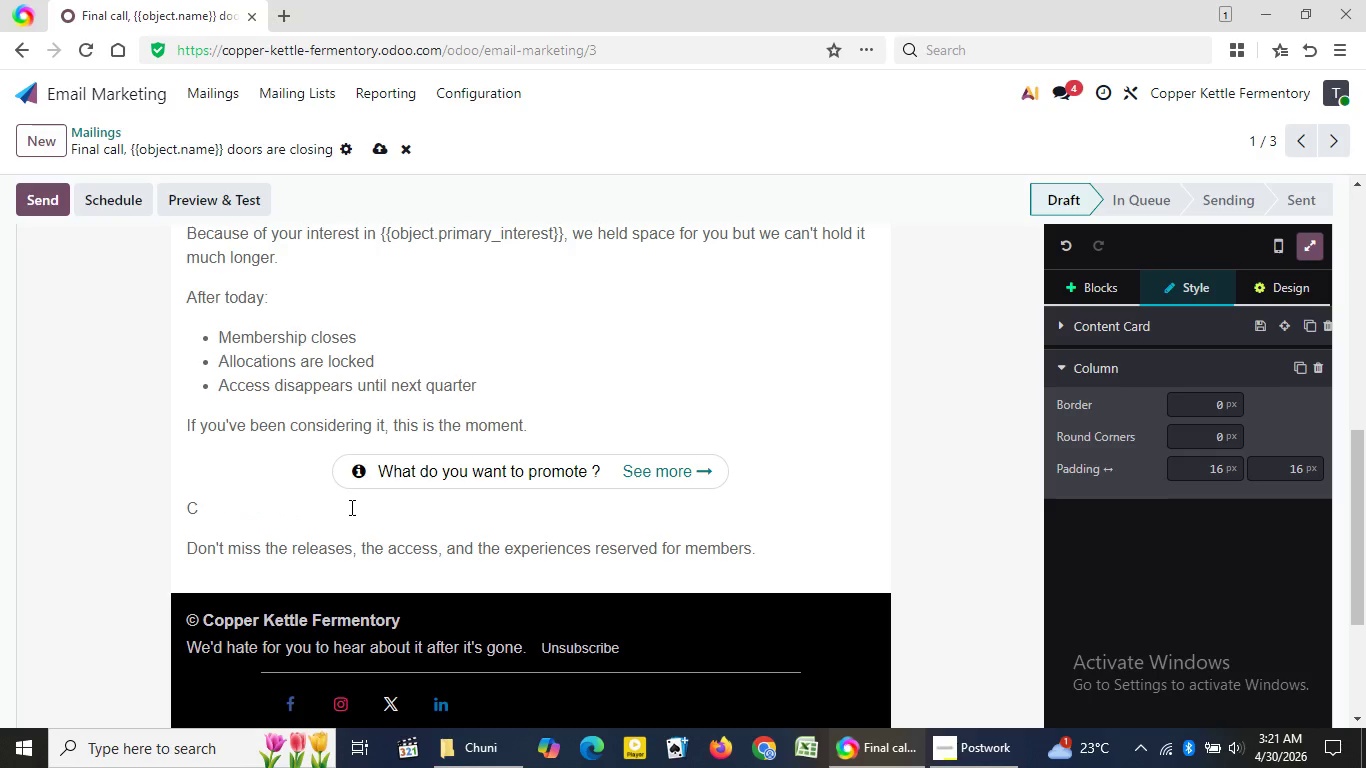 
key(Backspace)
 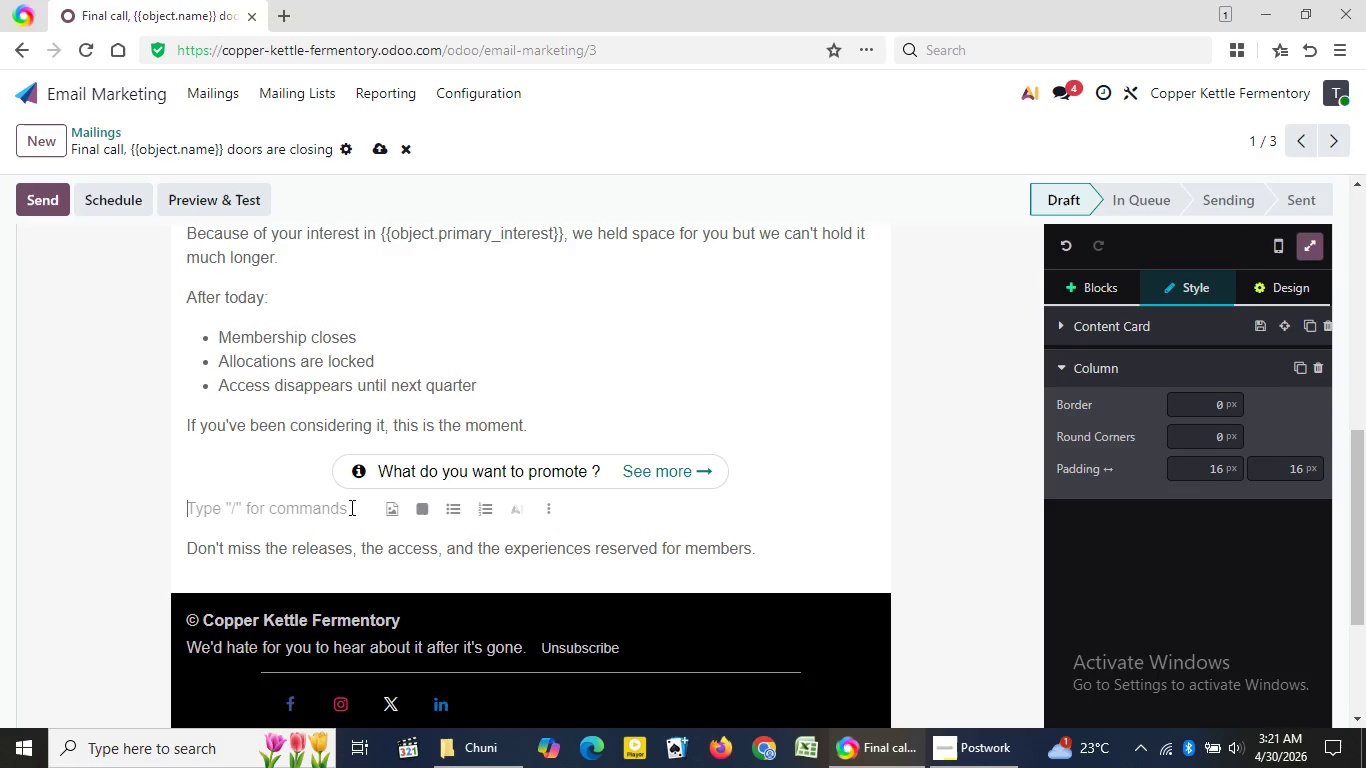 
key(Backspace)
 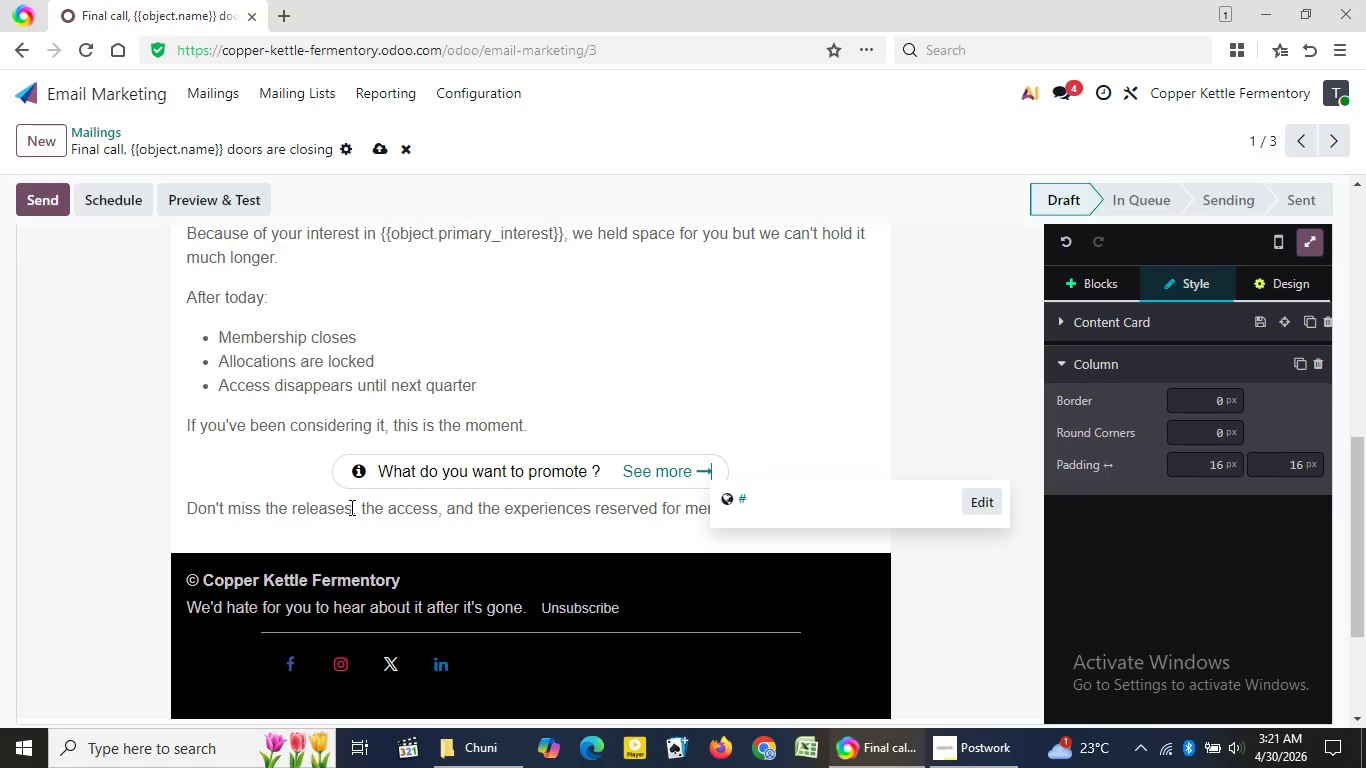 
key(Backspace)
 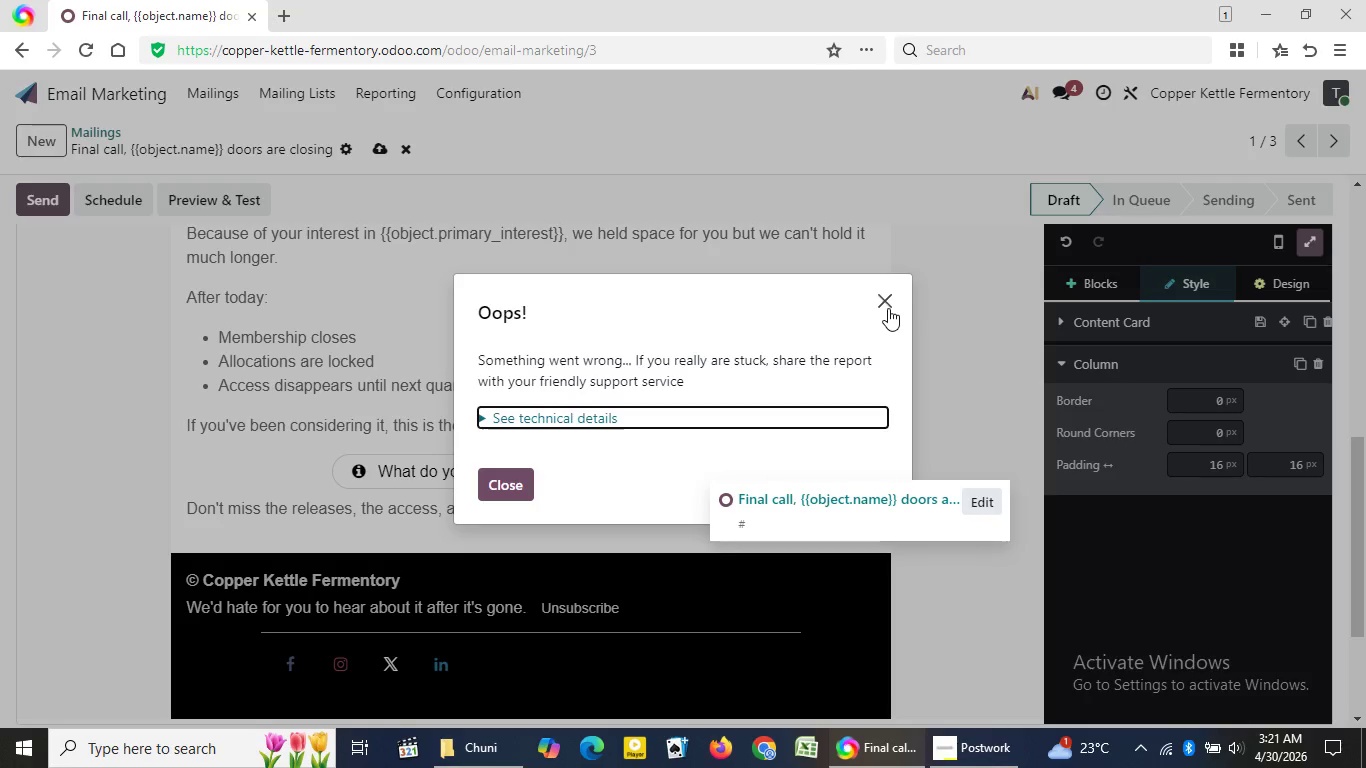 
left_click([888, 308])
 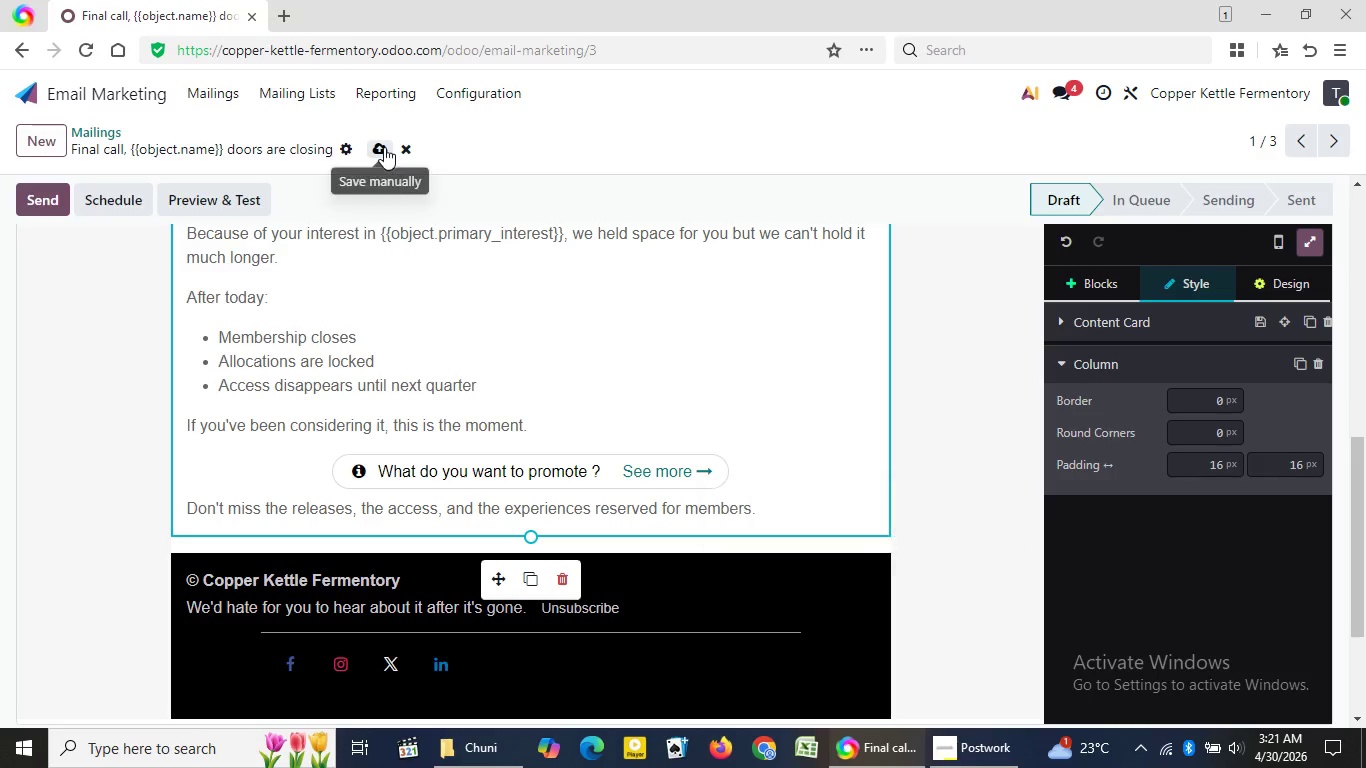 
left_click([384, 147])
 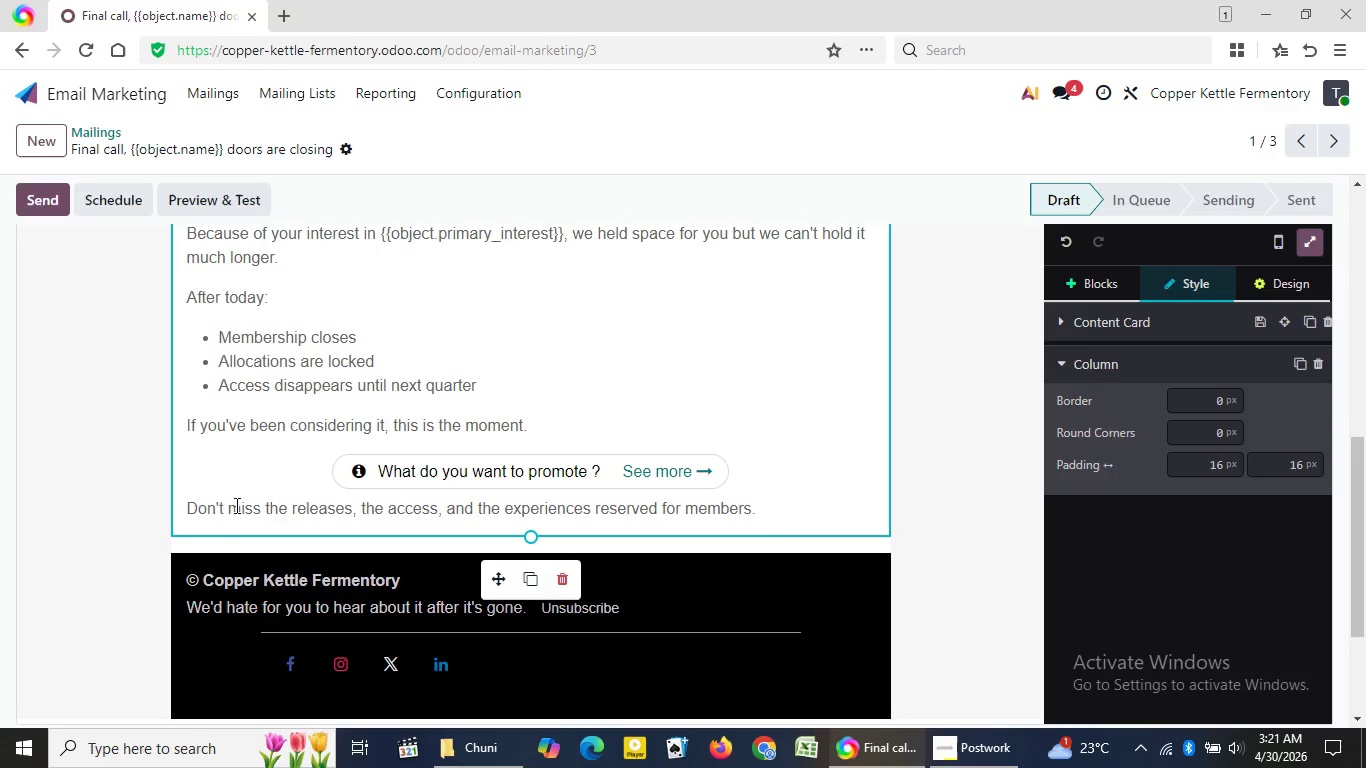 
wait(7.28)
 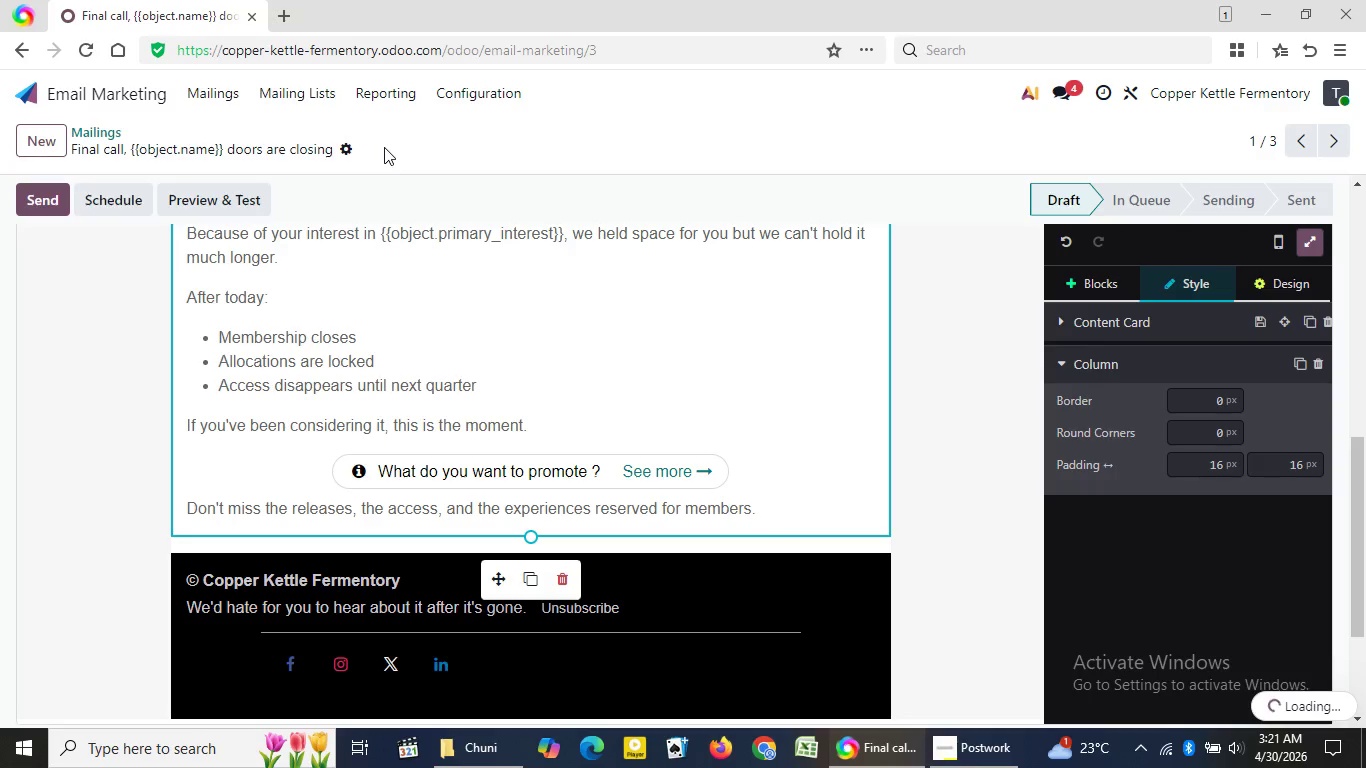 
left_click([186, 505])
 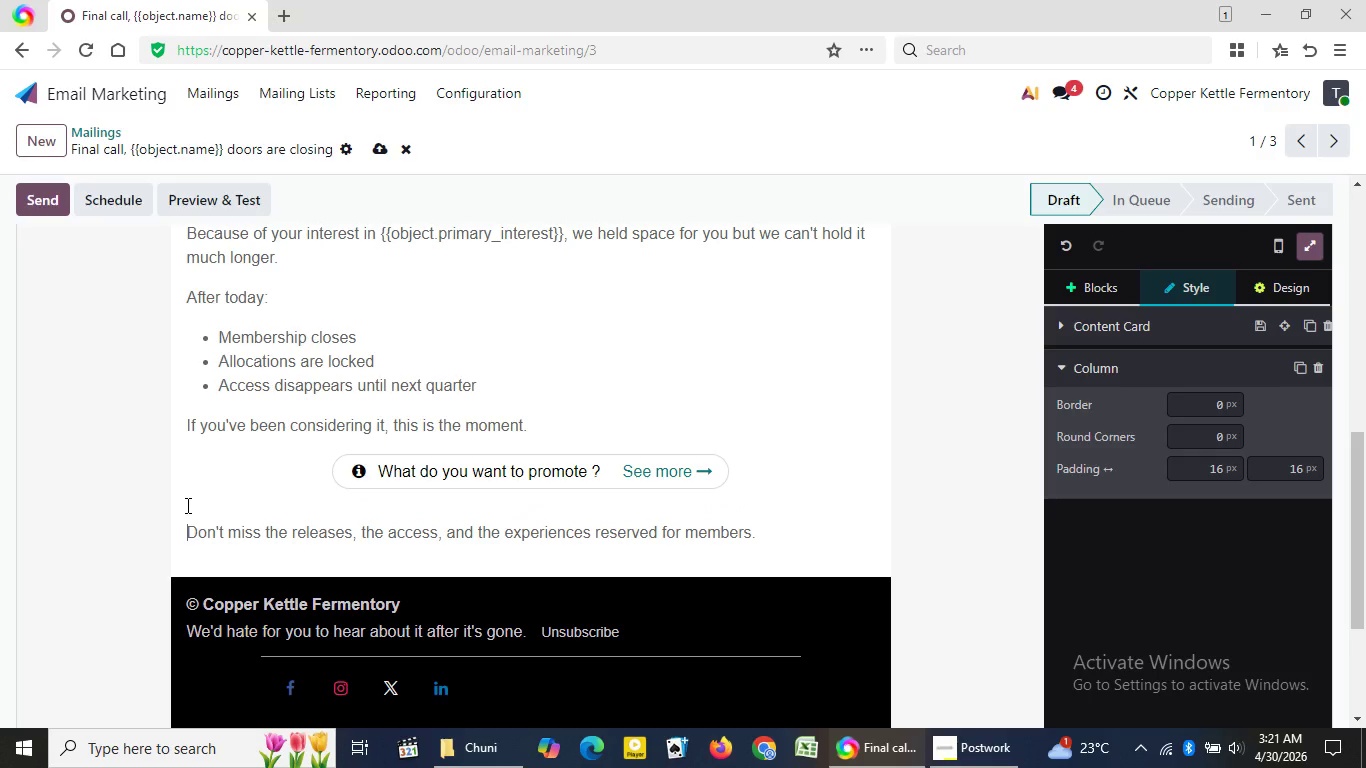 
key(Shift+Enter)
 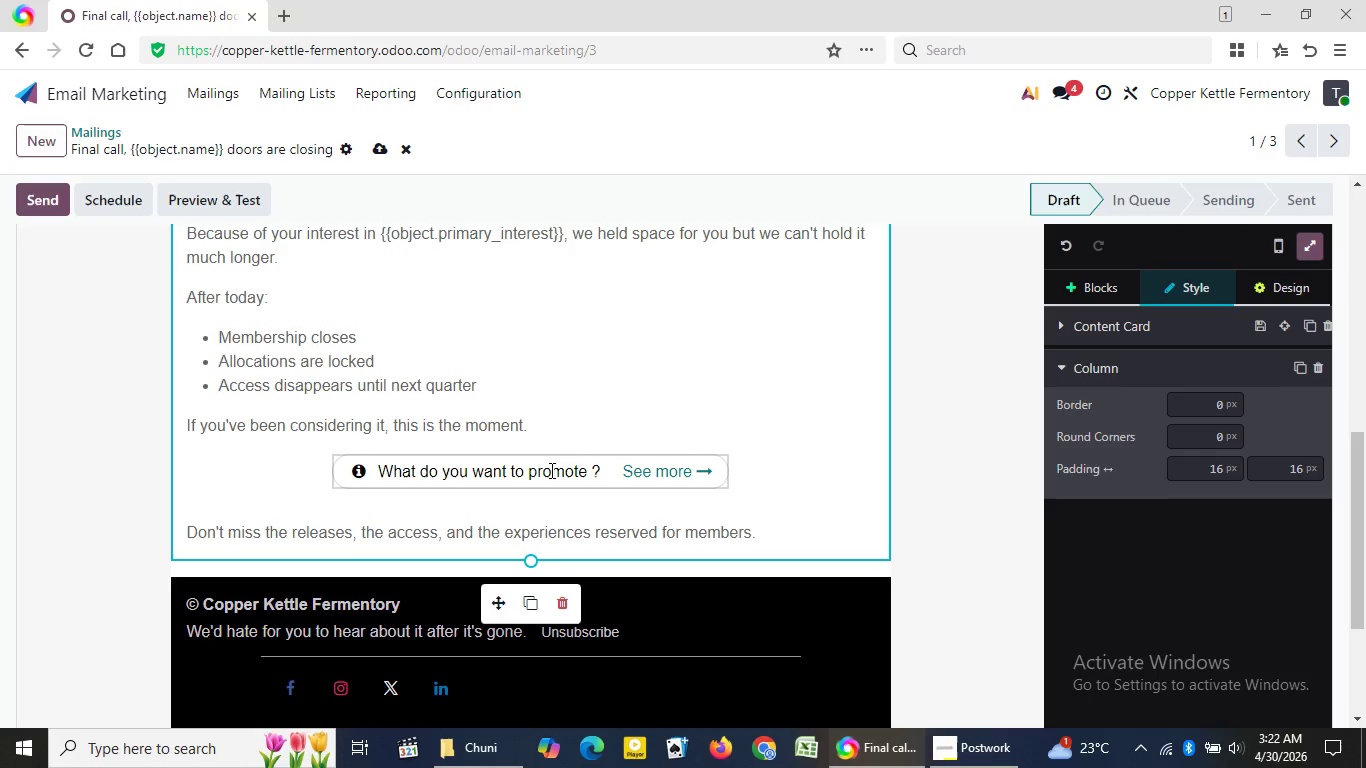 
wait(9.34)
 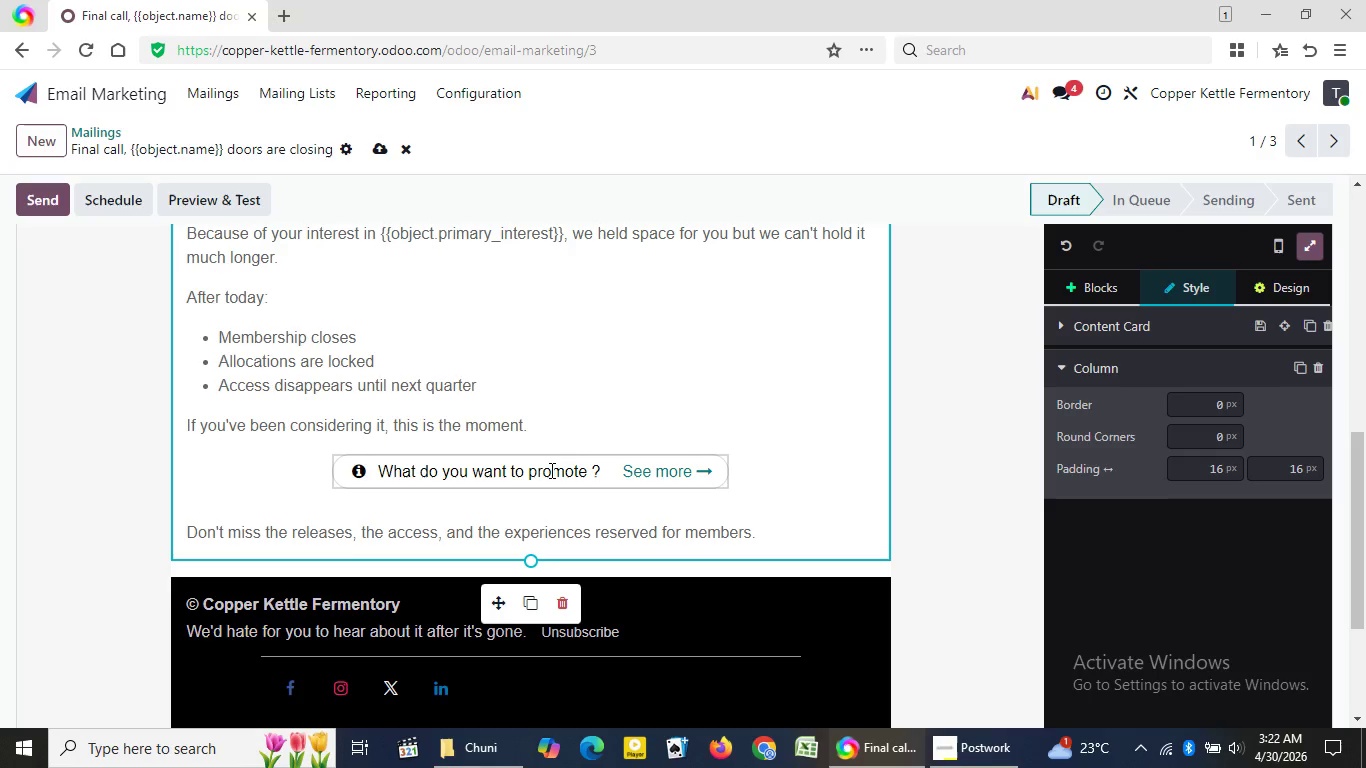 
left_click([601, 463])
 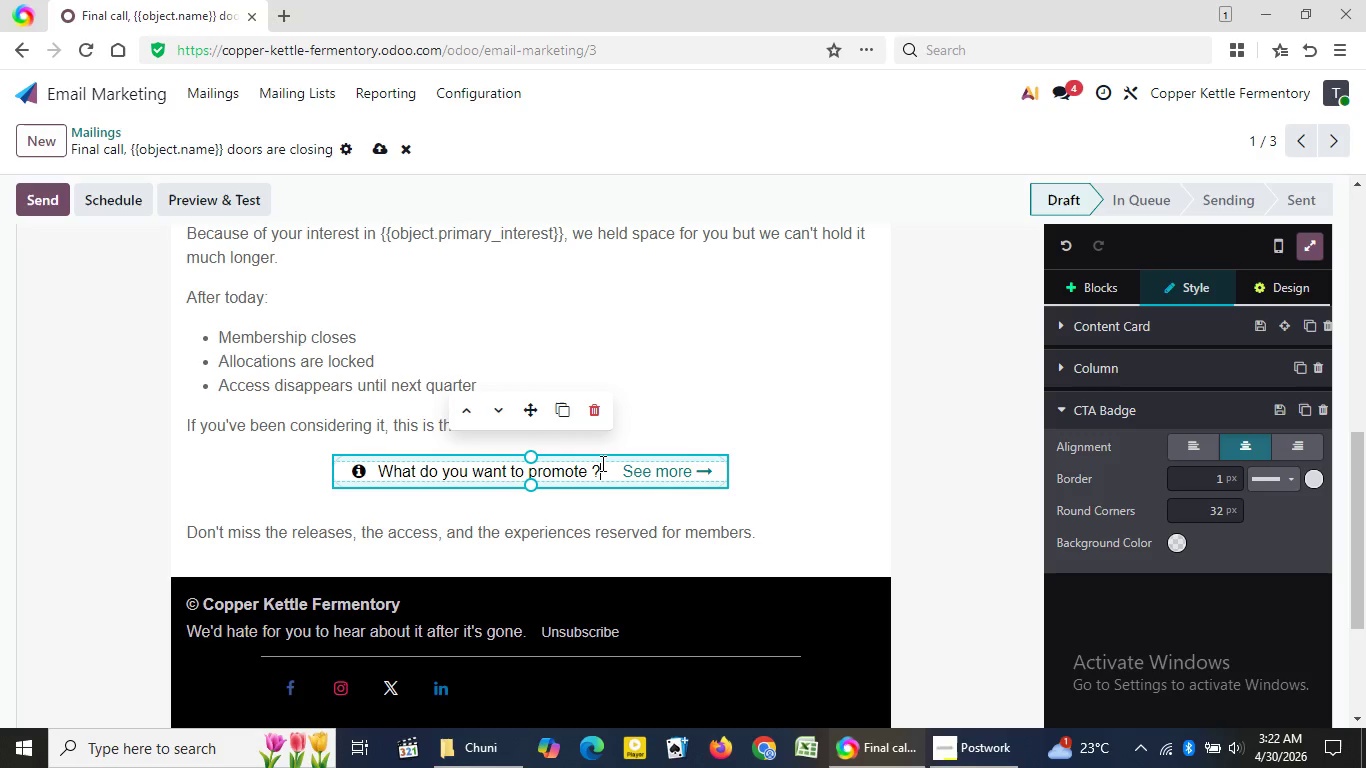 
key(Backspace)
key(Backspace)
key(Backspace)
key(Backspace)
key(Backspace)
key(Backspace)
key(Backspace)
key(Backspace)
key(Backspace)
key(Backspace)
key(Backspace)
key(Backspace)
key(Backspace)
key(Backspace)
key(Backspace)
key(Backspace)
key(Backspace)
key(Backspace)
key(Backspace)
key(Backspace)
key(Backspace)
key(Backspace)
key(Backspace)
key(Backspace)
key(Backspace)
key(Backspace)
key(Backspace)
key(Backspace)
key(Backspace)
type(Cl)
 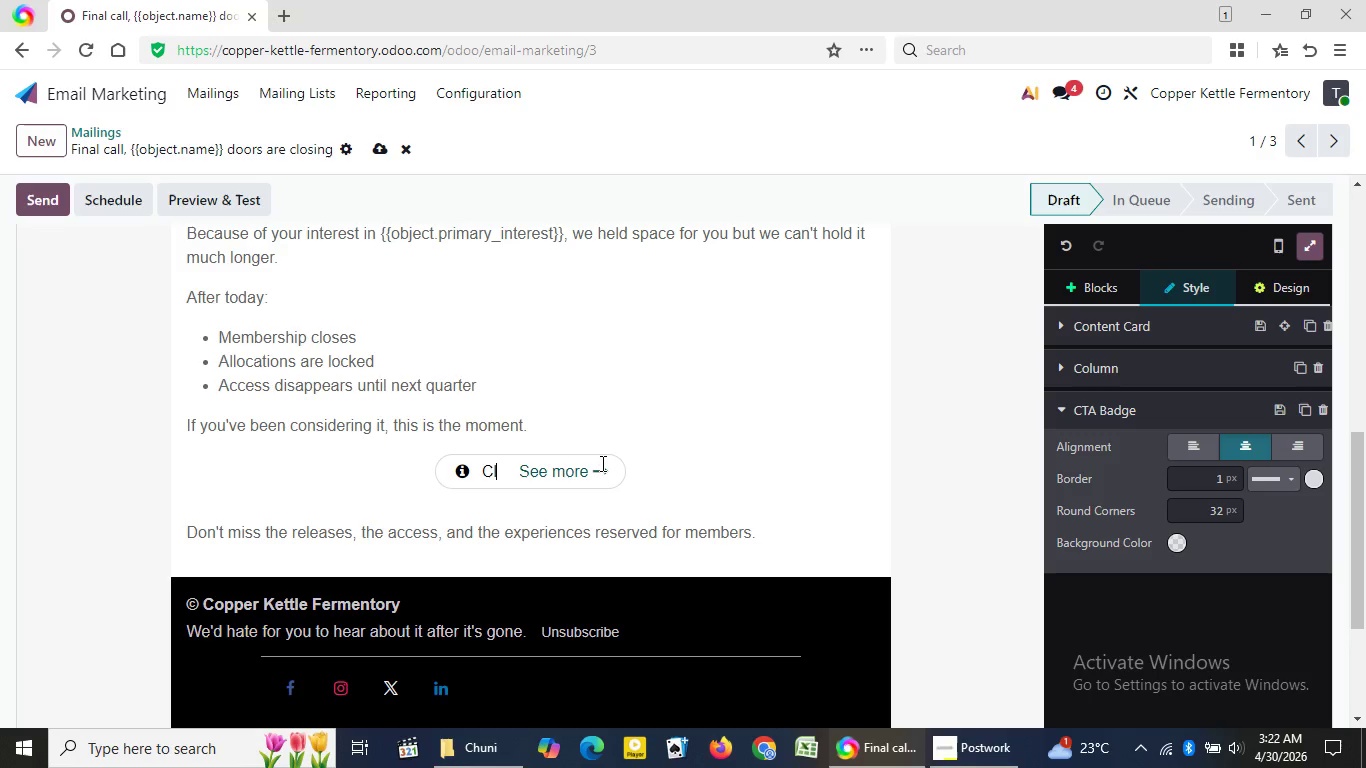 
wait(7.02)
 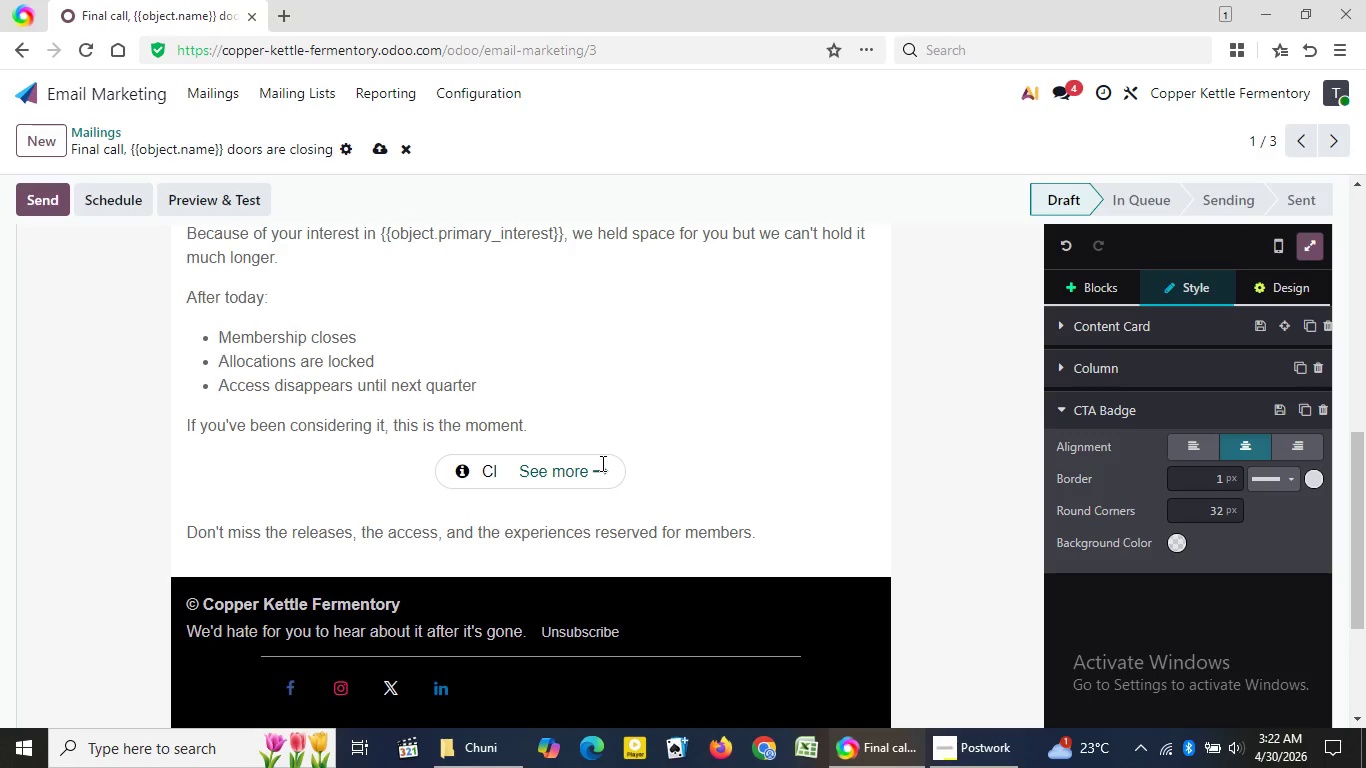 
type(aim You)
 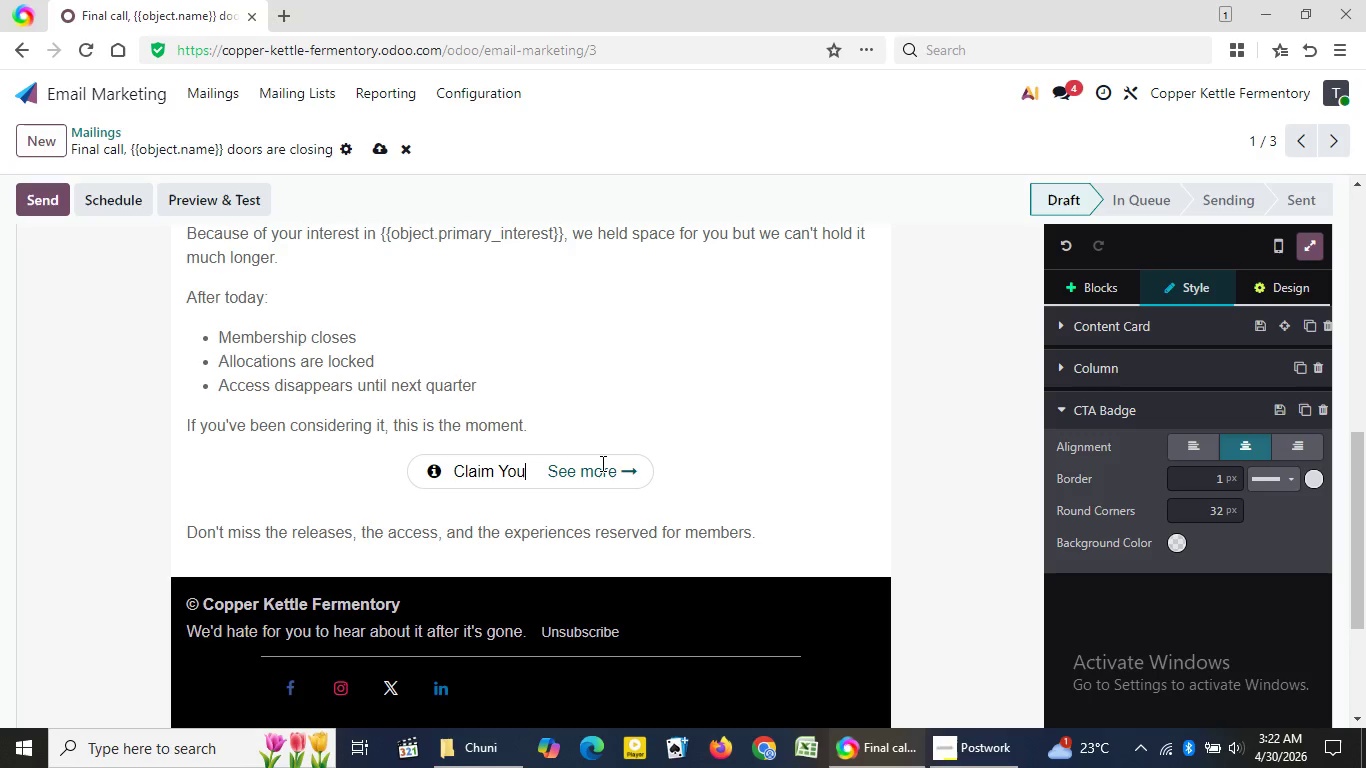 
wait(13.66)
 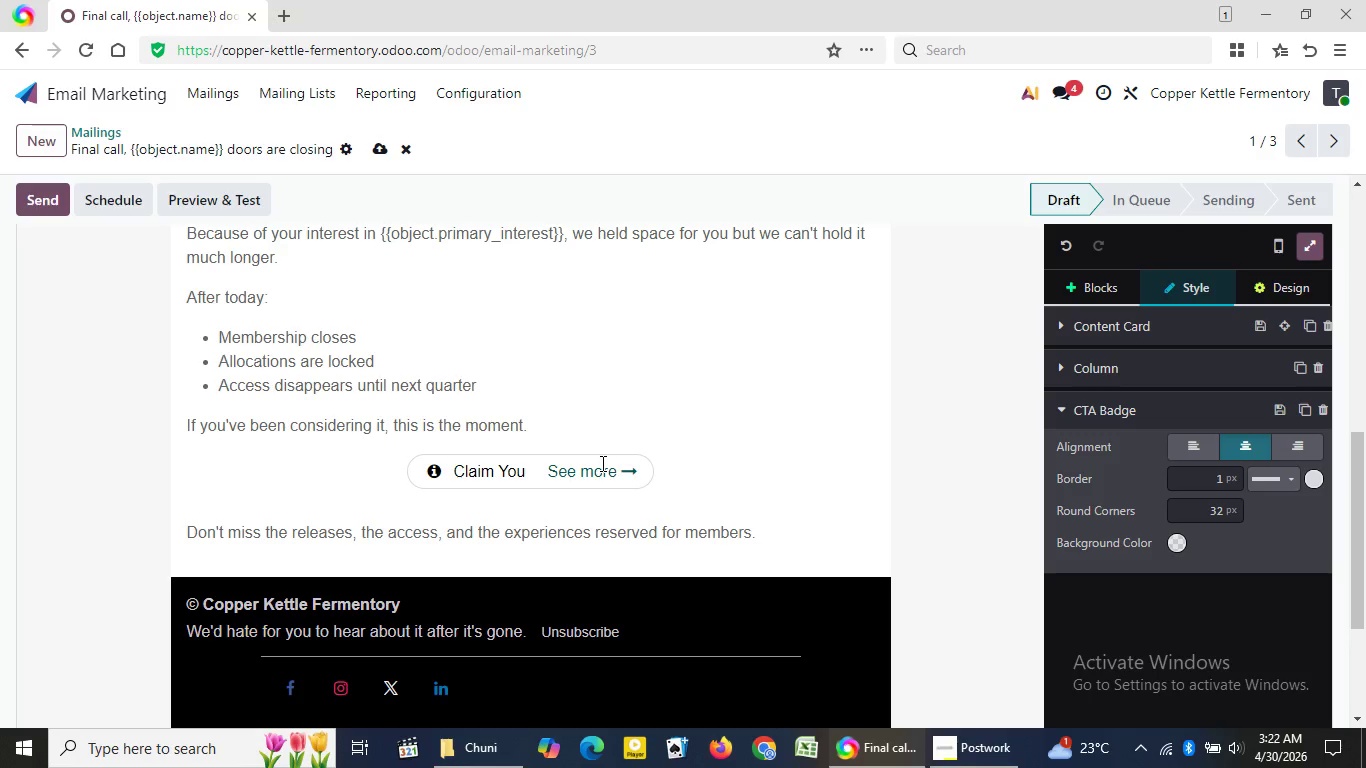 
type(r Spot Now)
 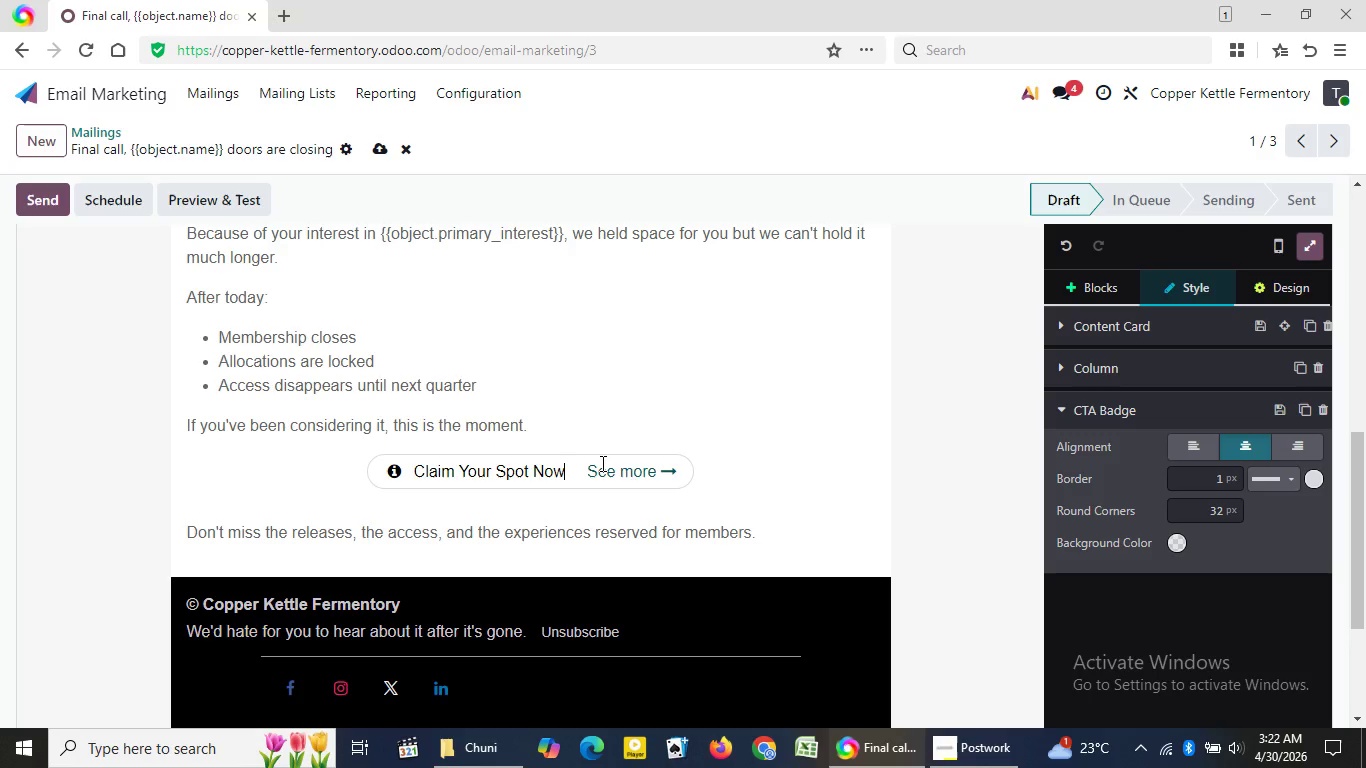 
wait(6.95)
 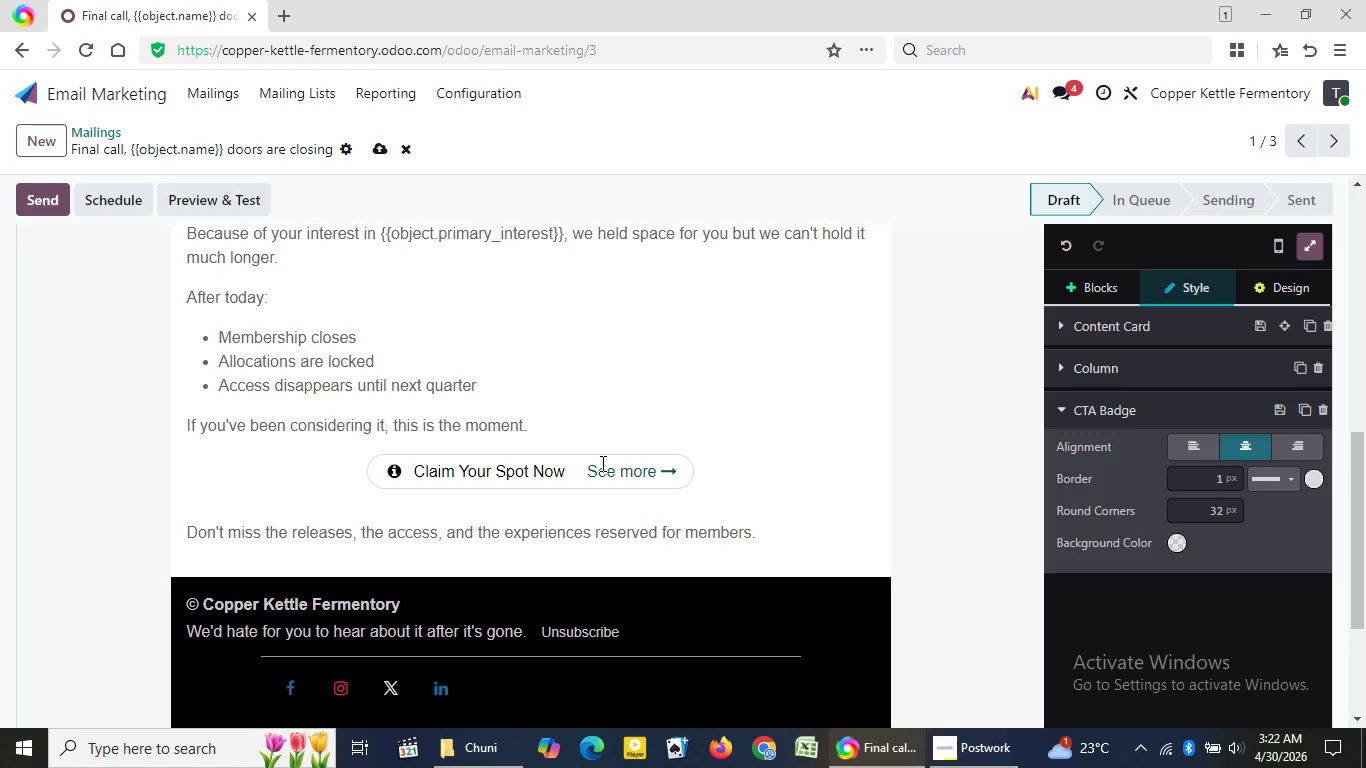 
left_click([381, 470])
 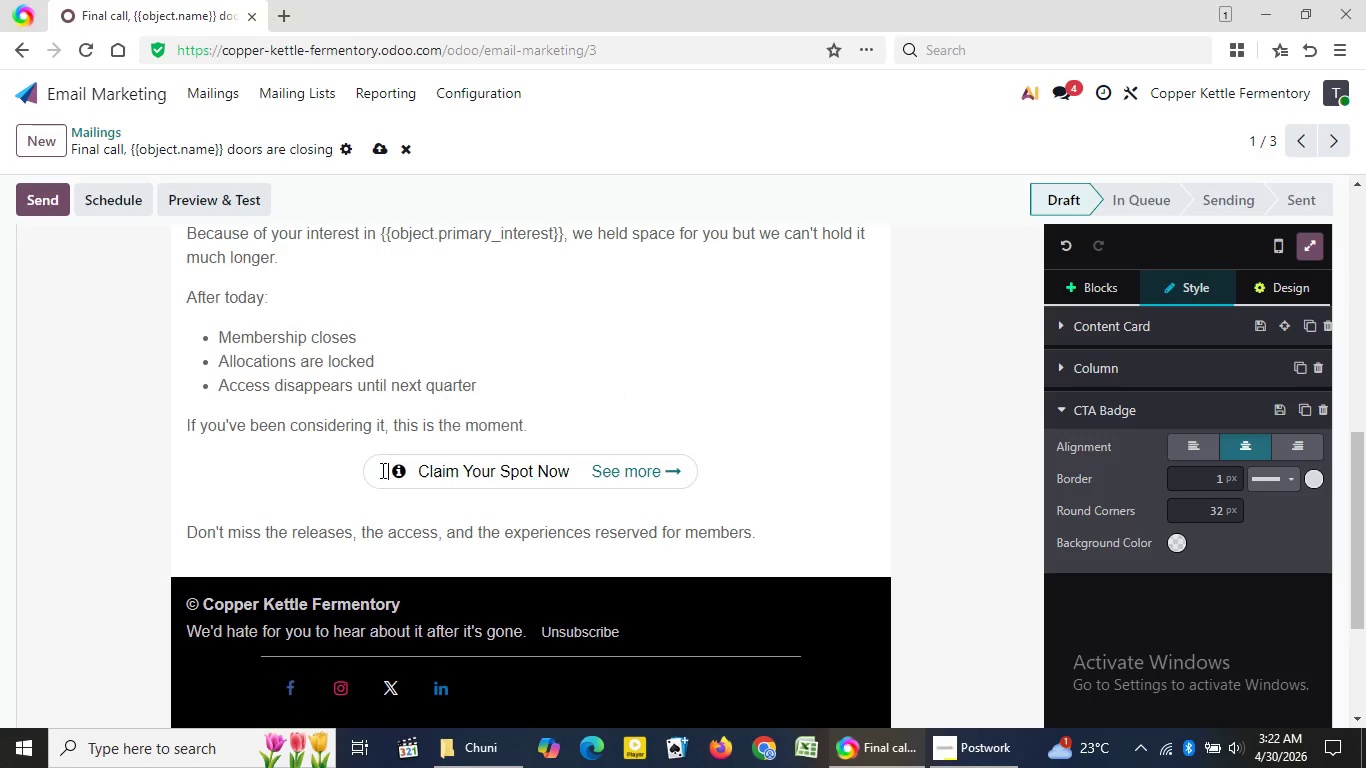 
key(Space)
 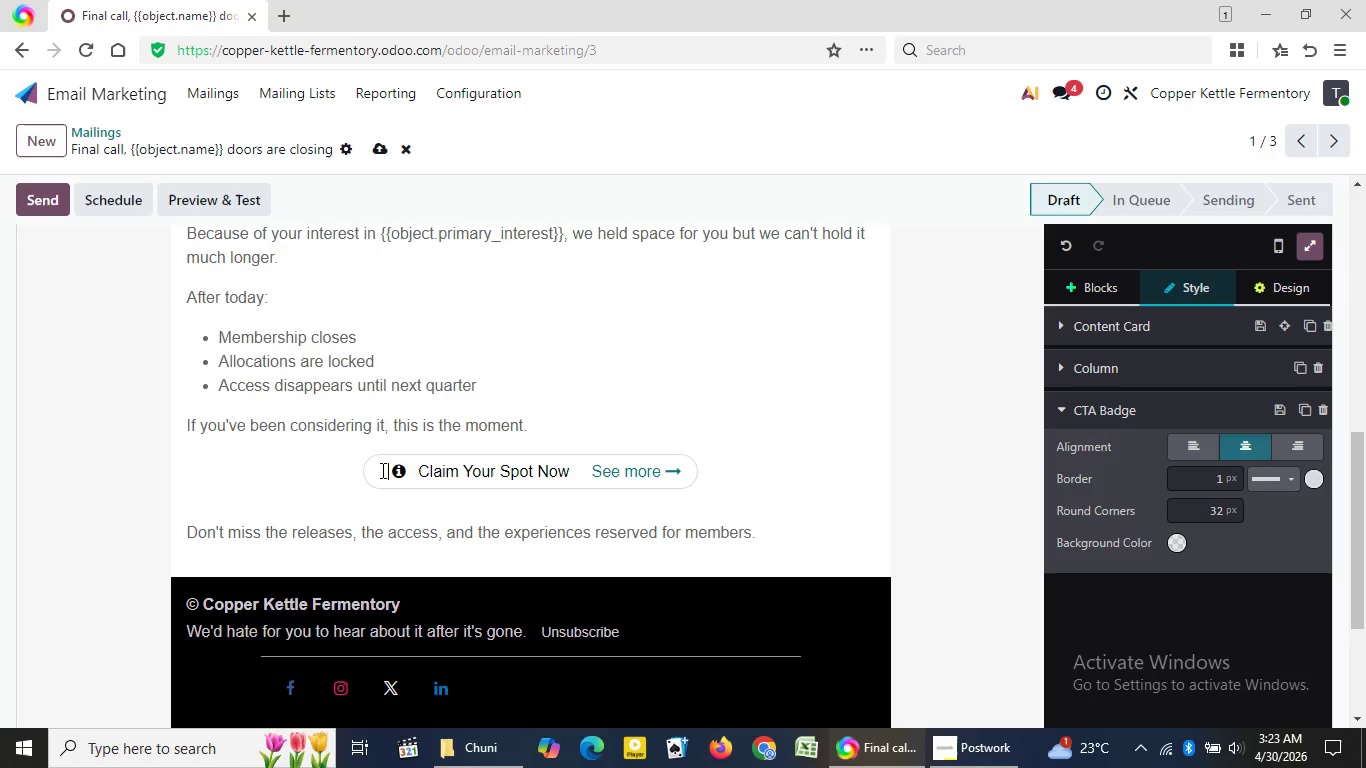 
key(Space)
 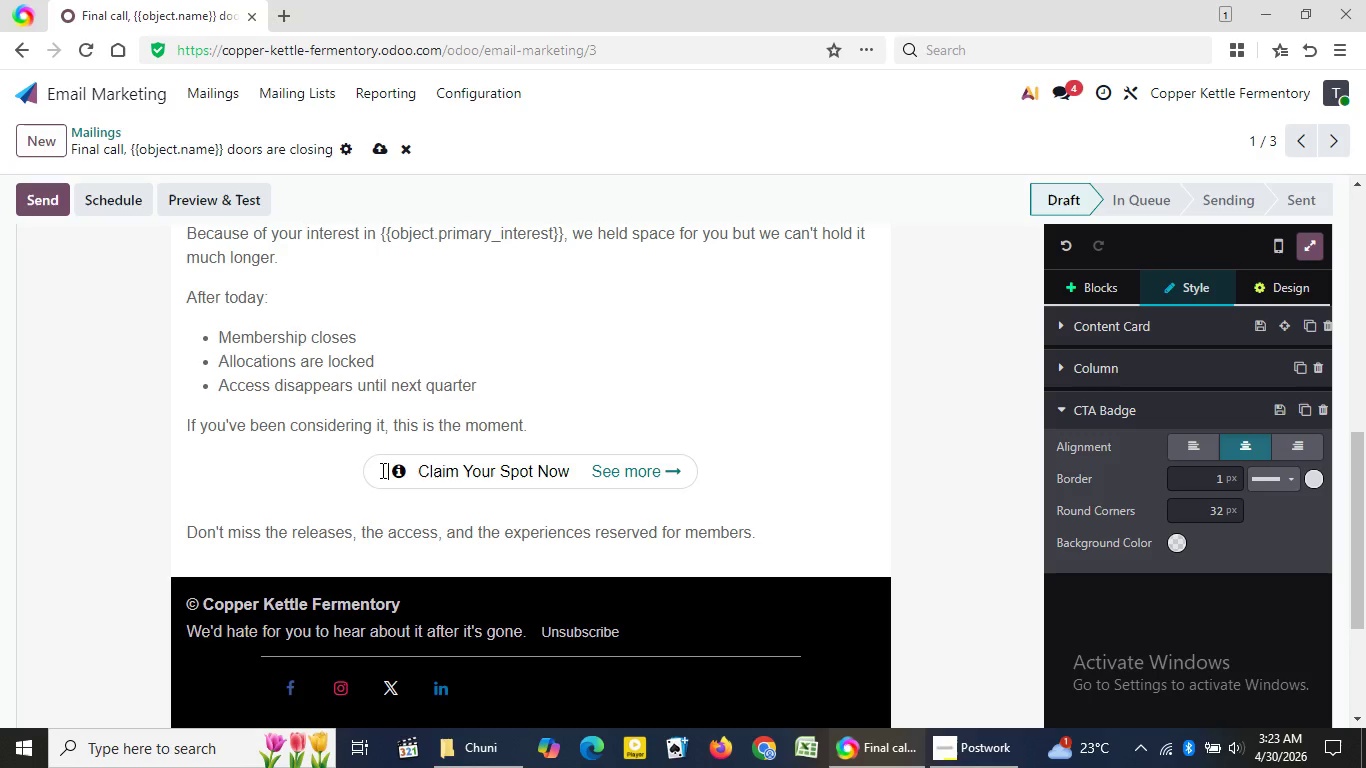 
key(Space)
 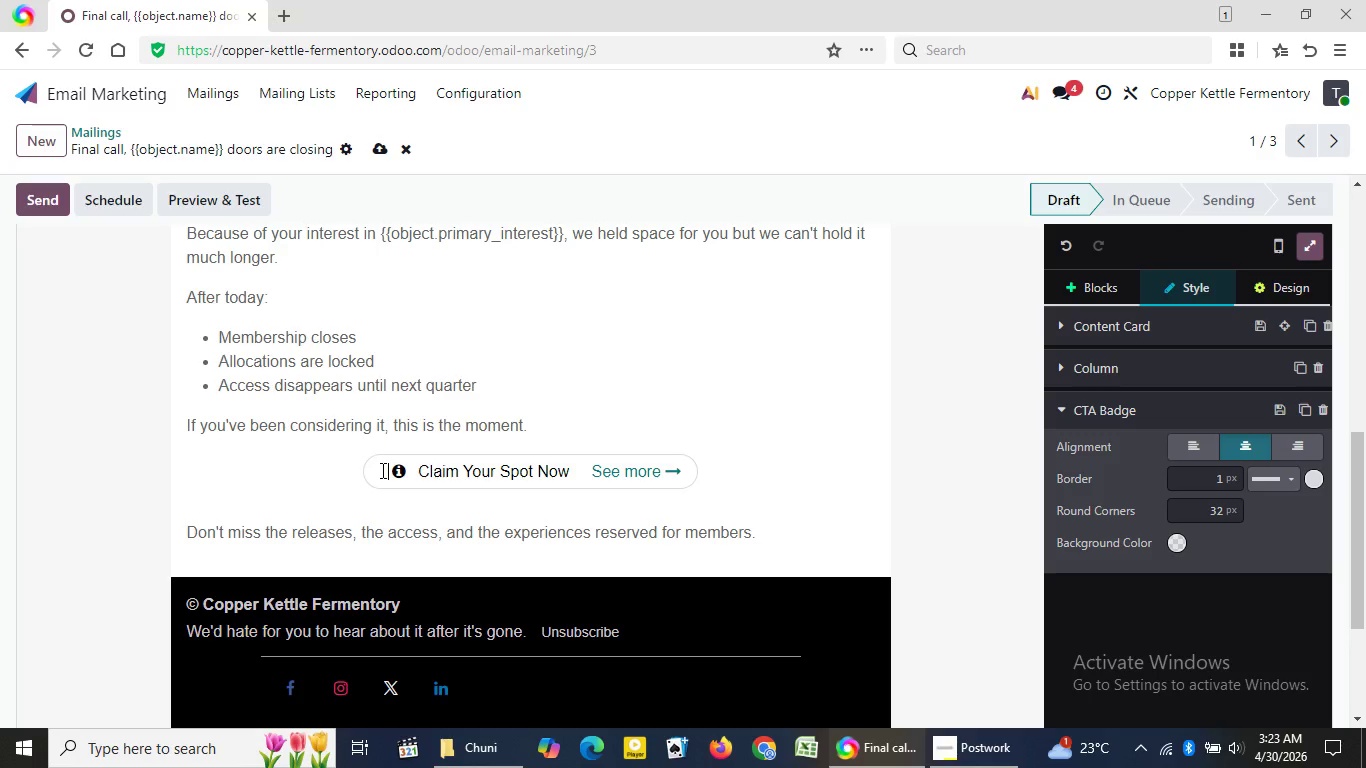 
key(Space)
 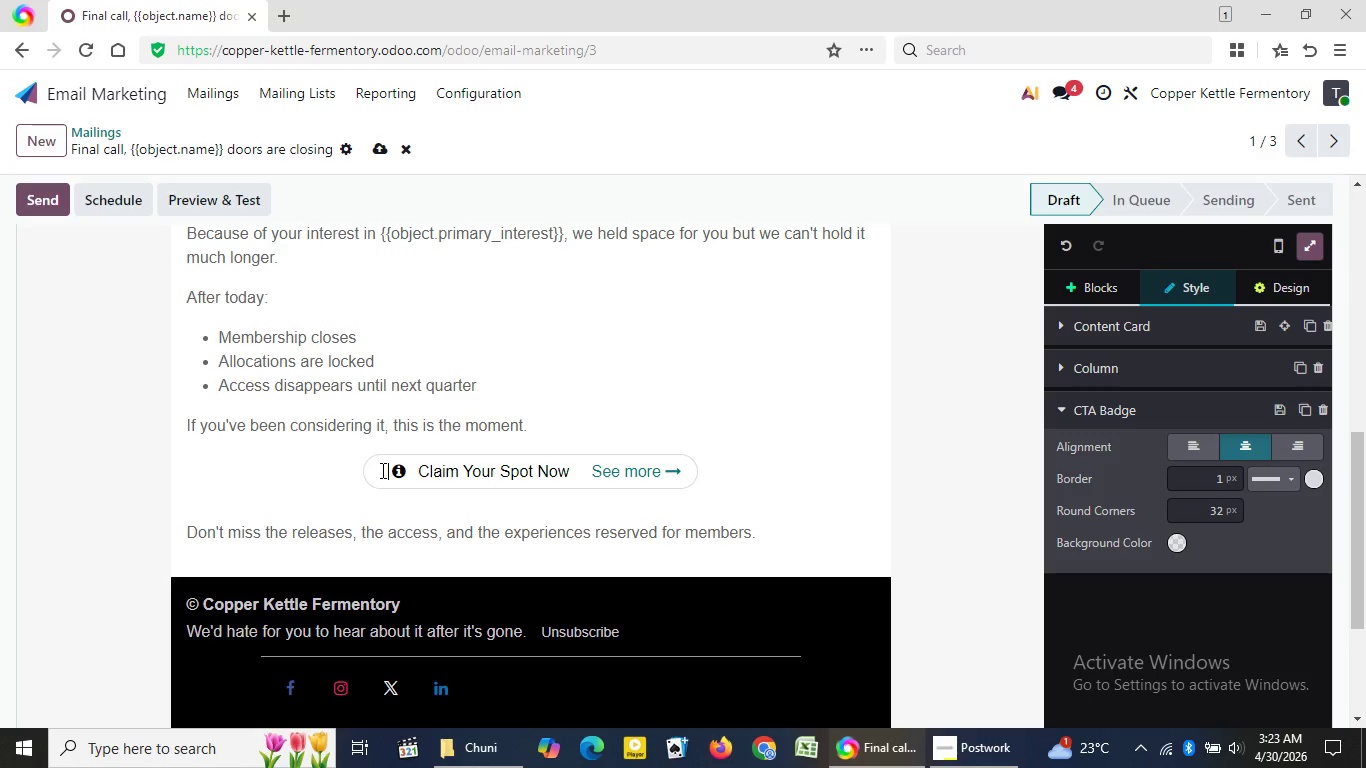 
key(Space)
 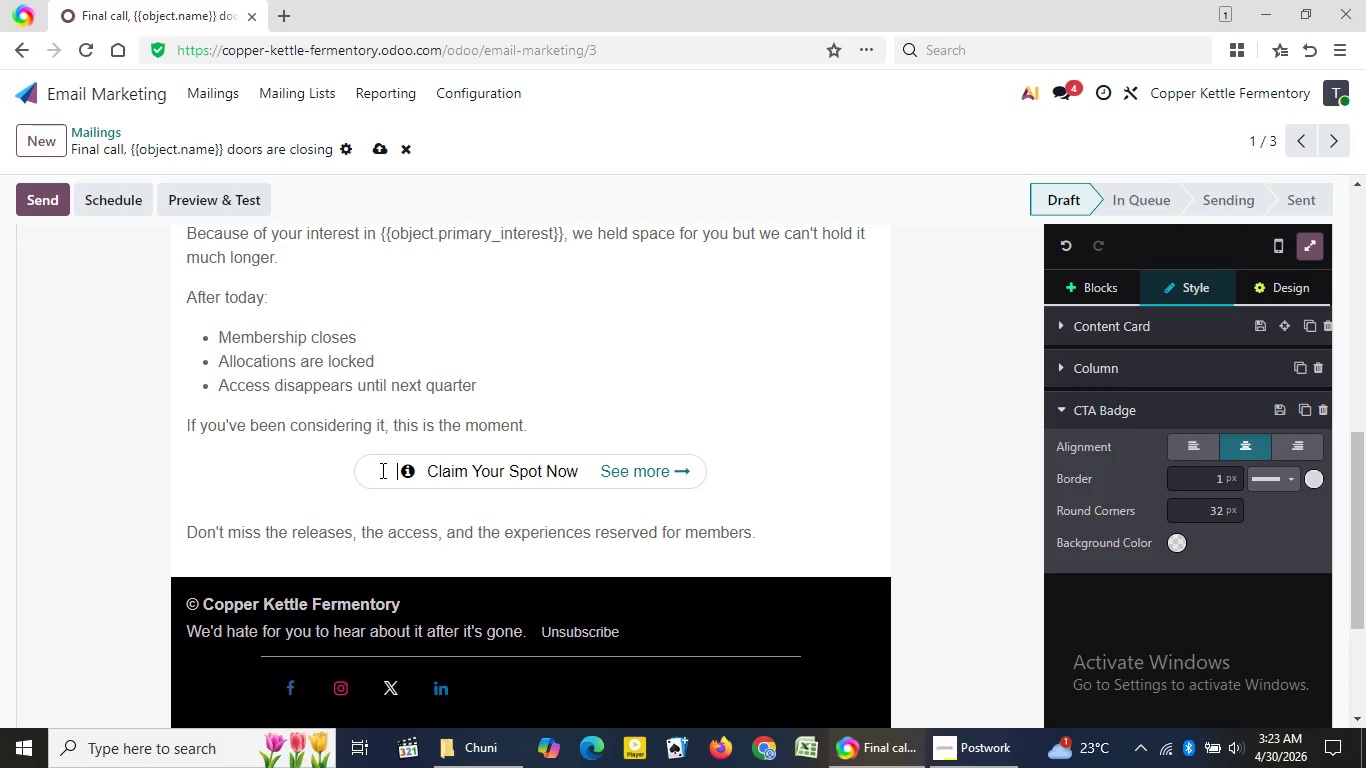 
key(Space)
 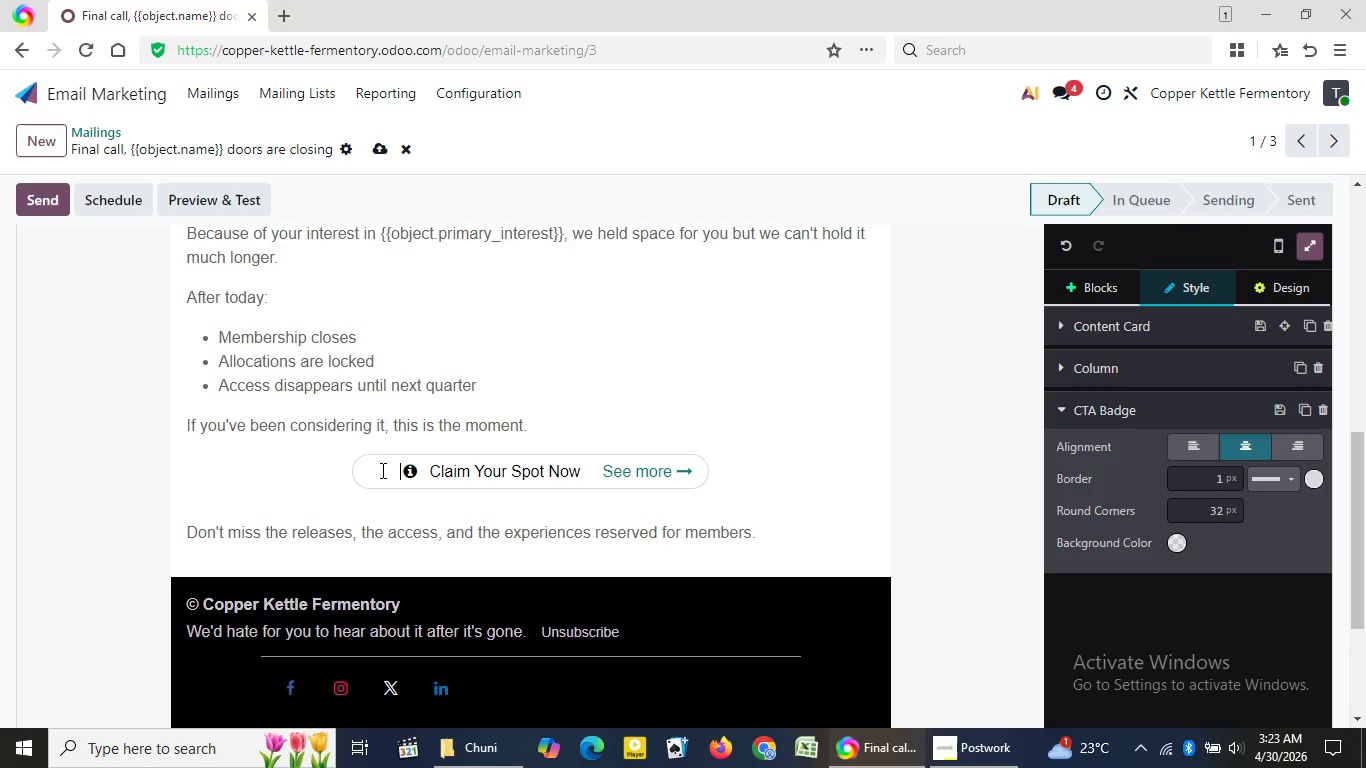 
key(Space)
 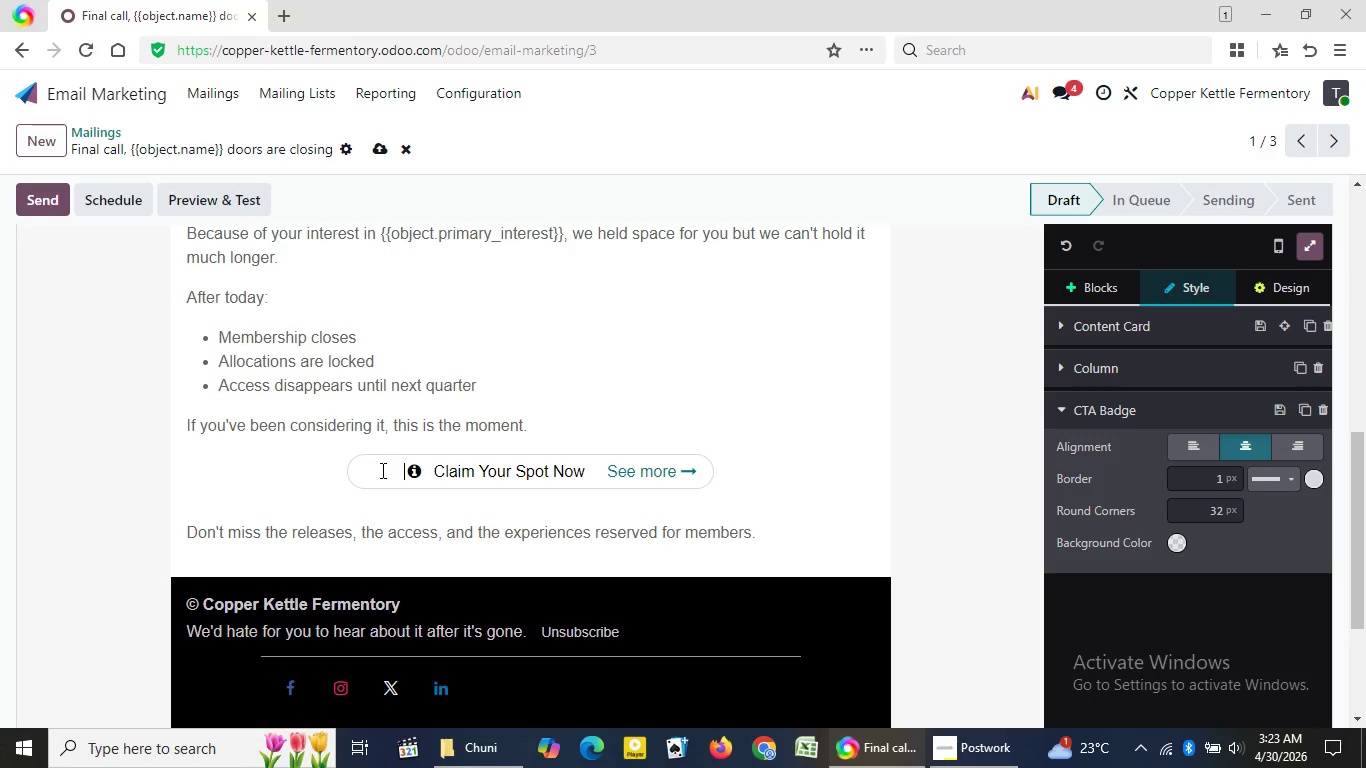 
key(Space)
 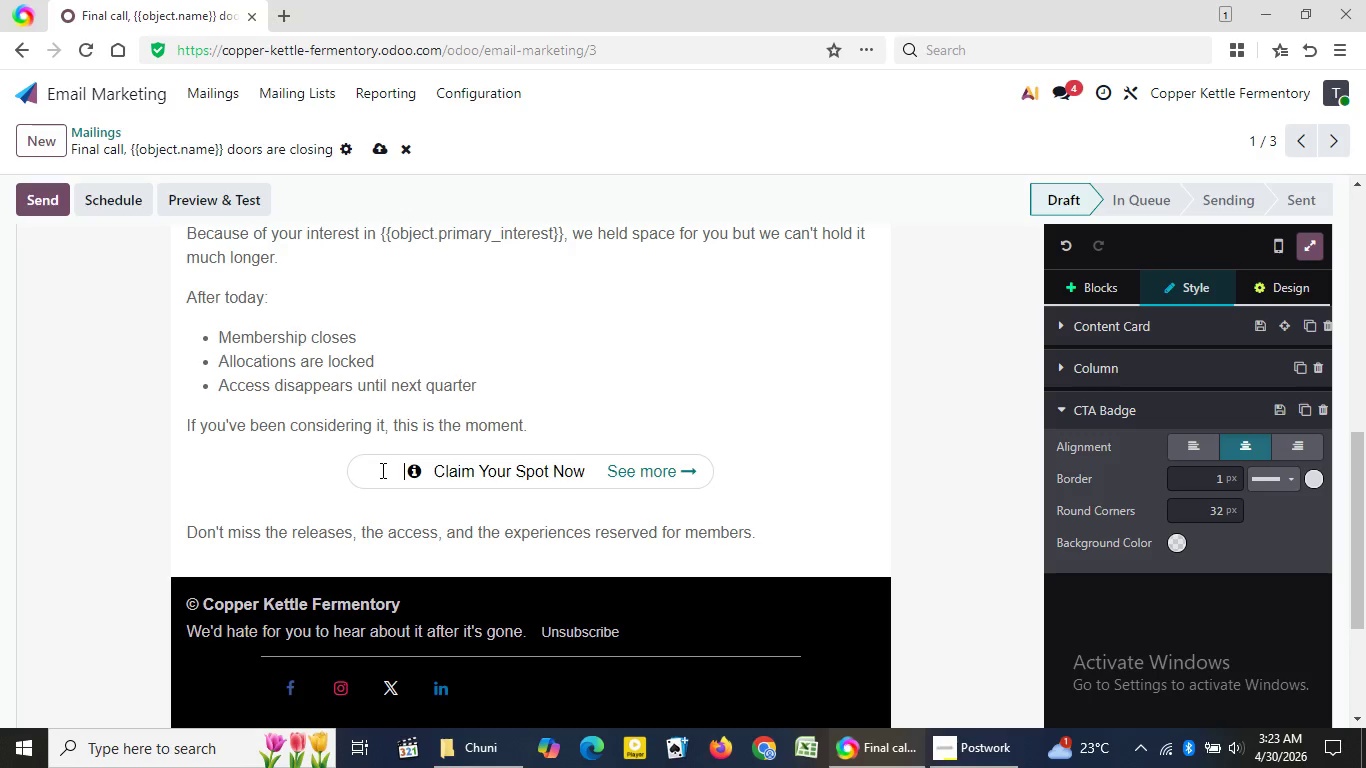 
key(Space)
 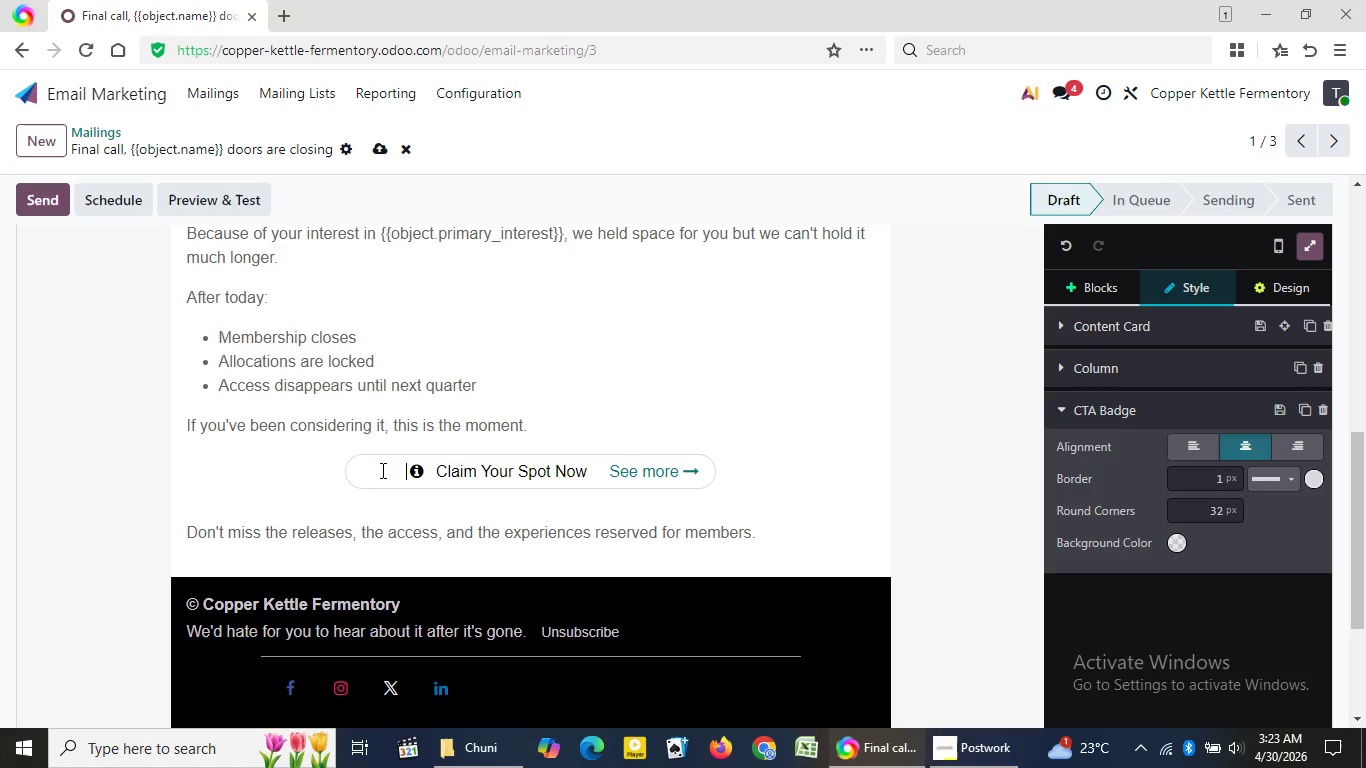 
key(Space)
 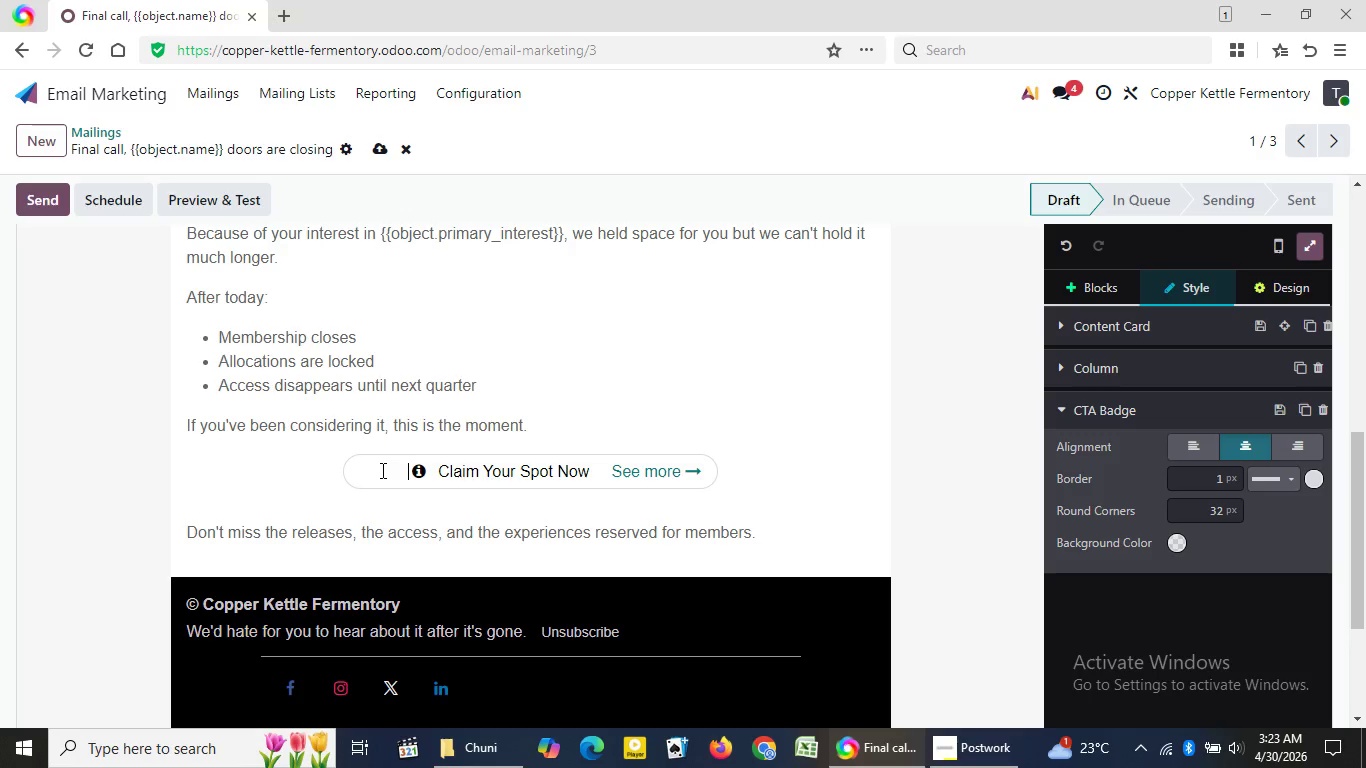 
key(Space)
 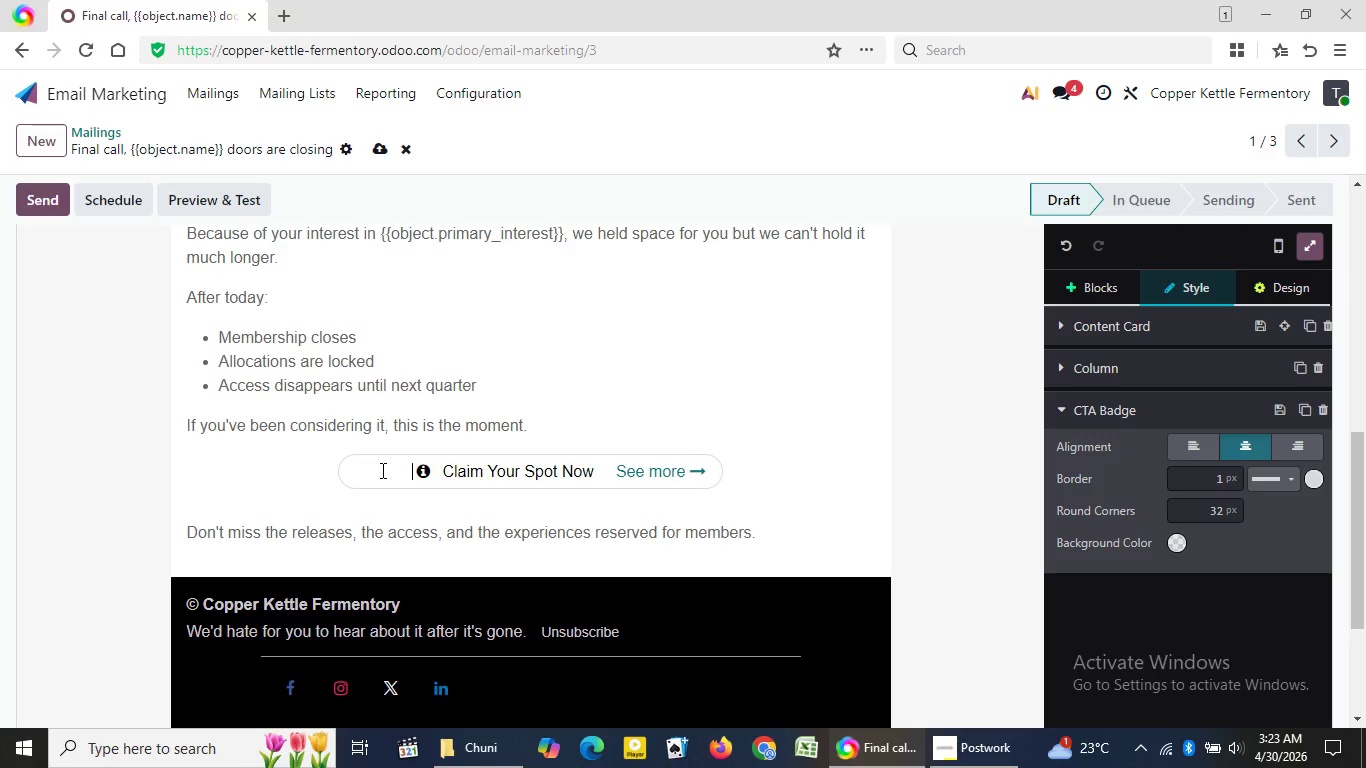 
key(Space)
 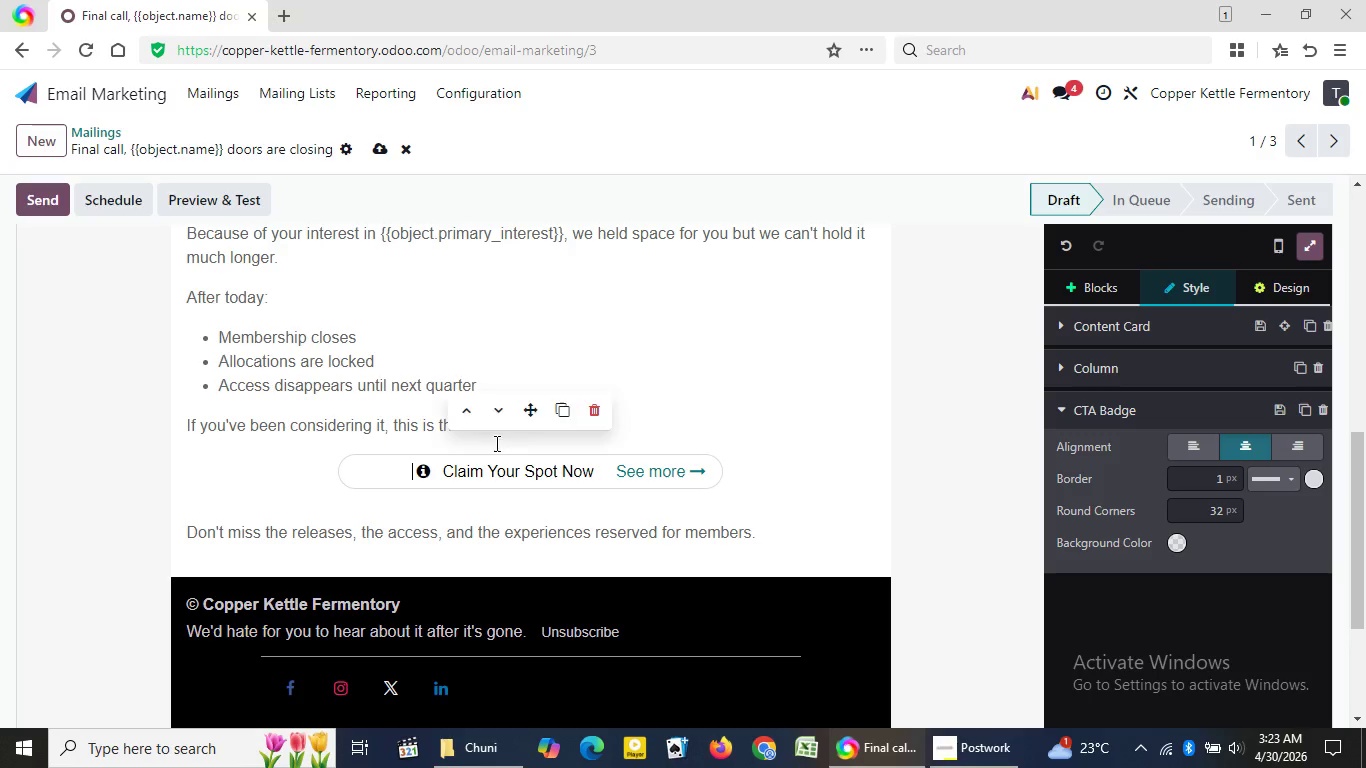 
key(Space)
 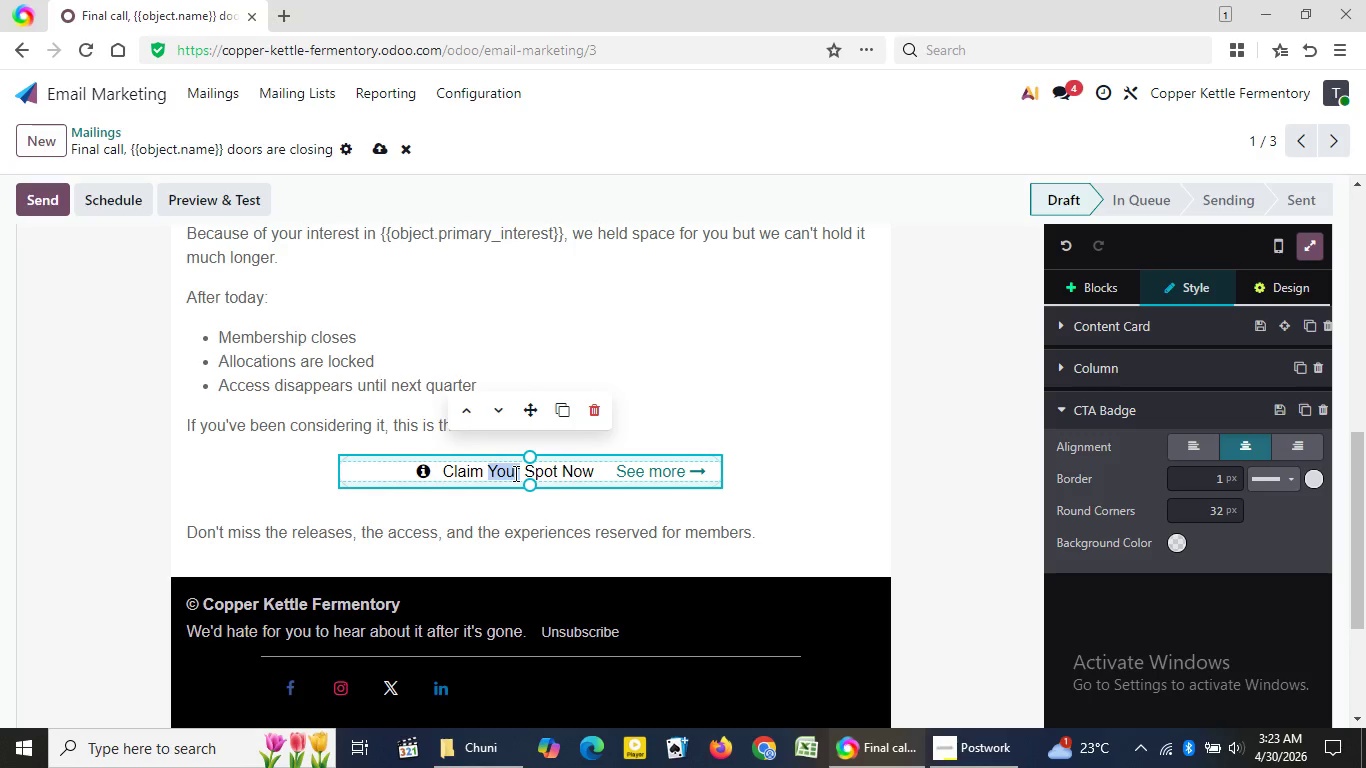 
double_click([514, 473])
 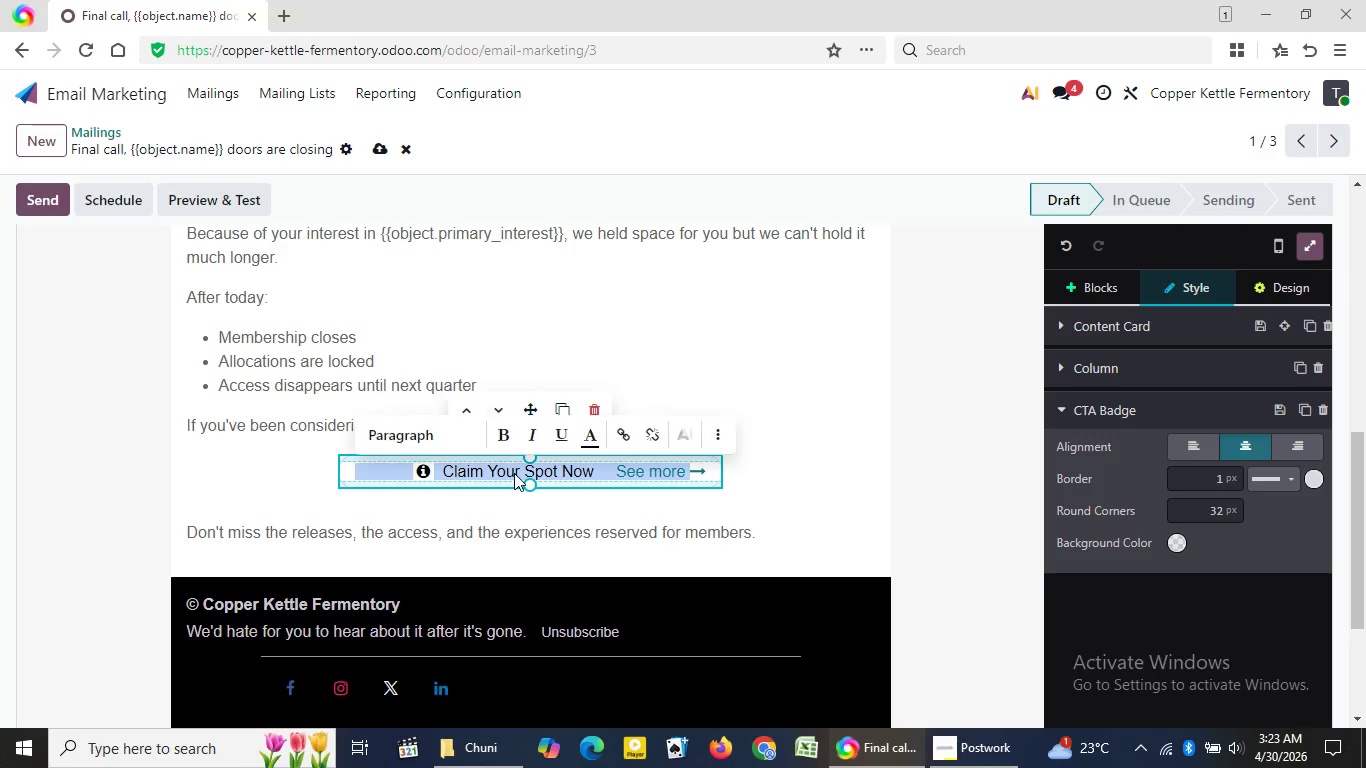 
triple_click([514, 473])
 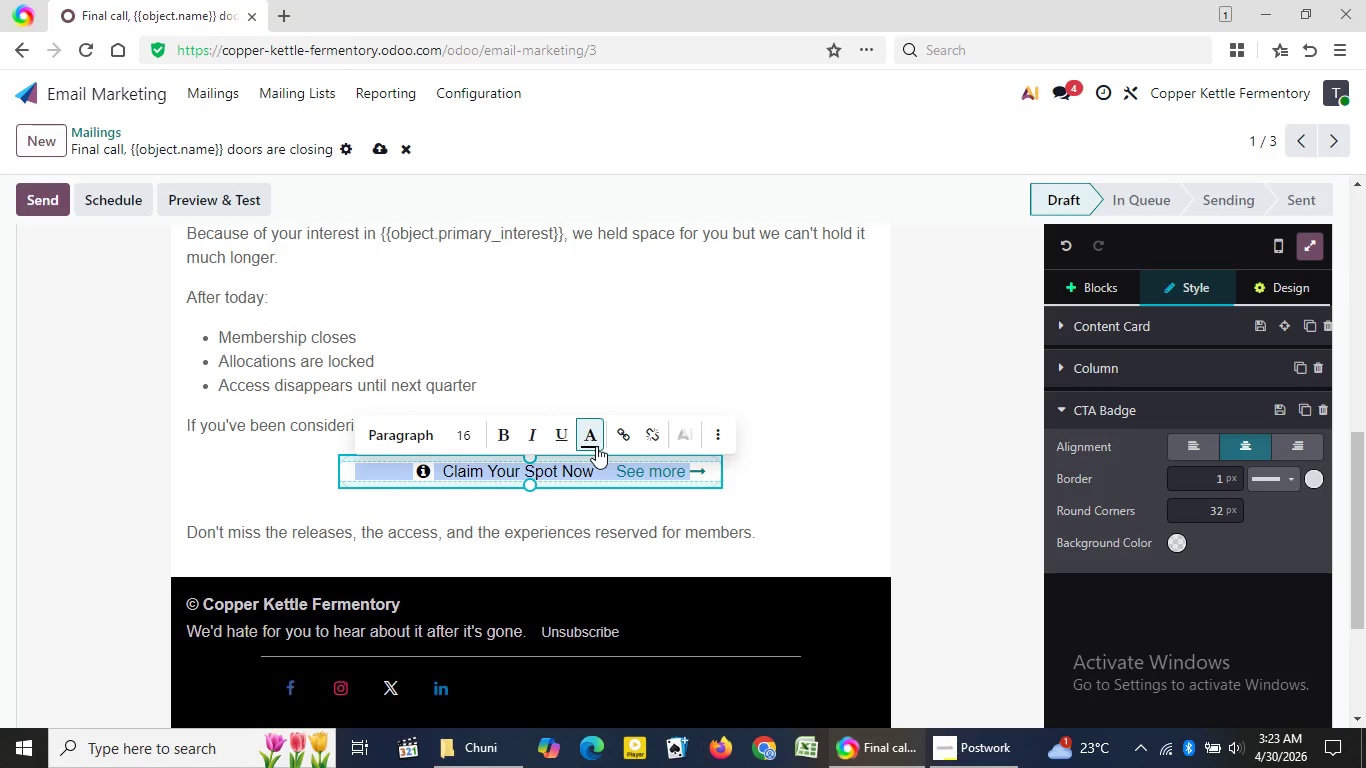 
left_click([596, 446])
 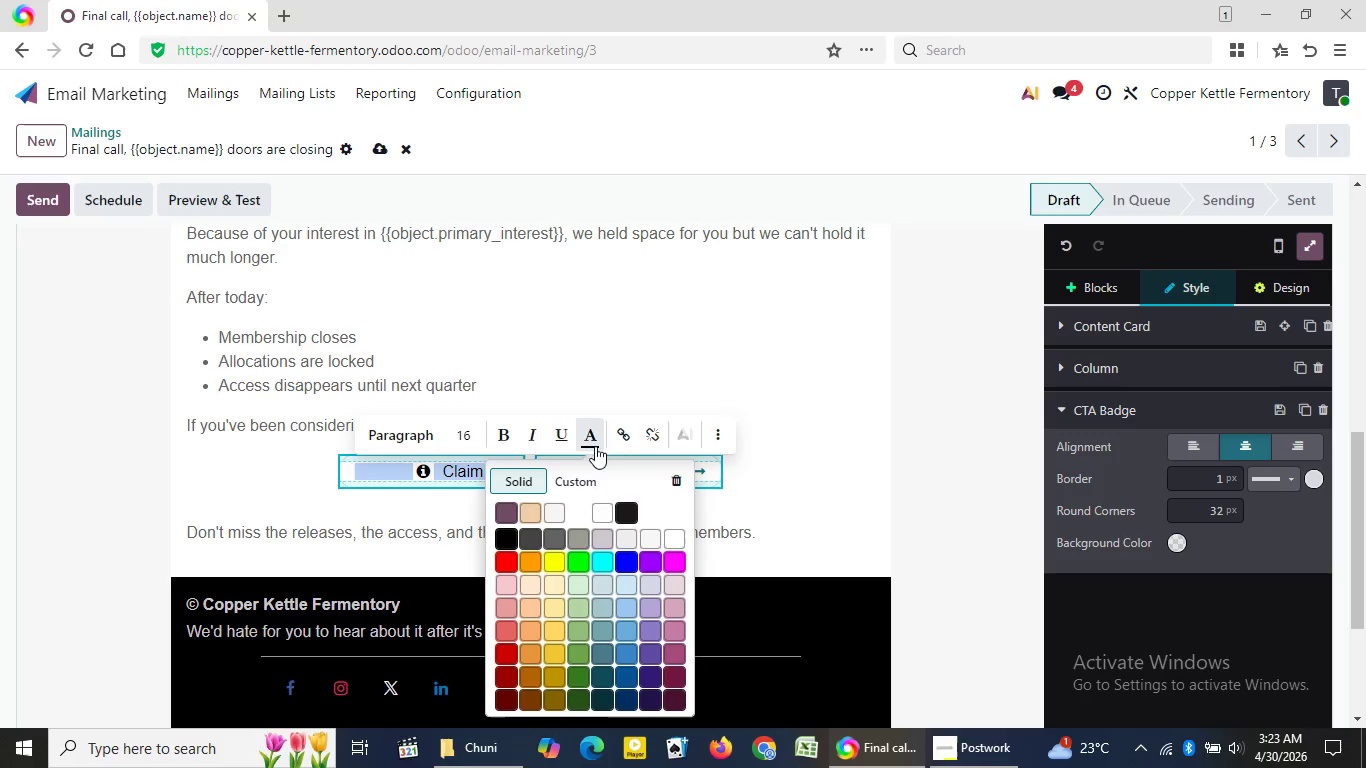 
wait(7.06)
 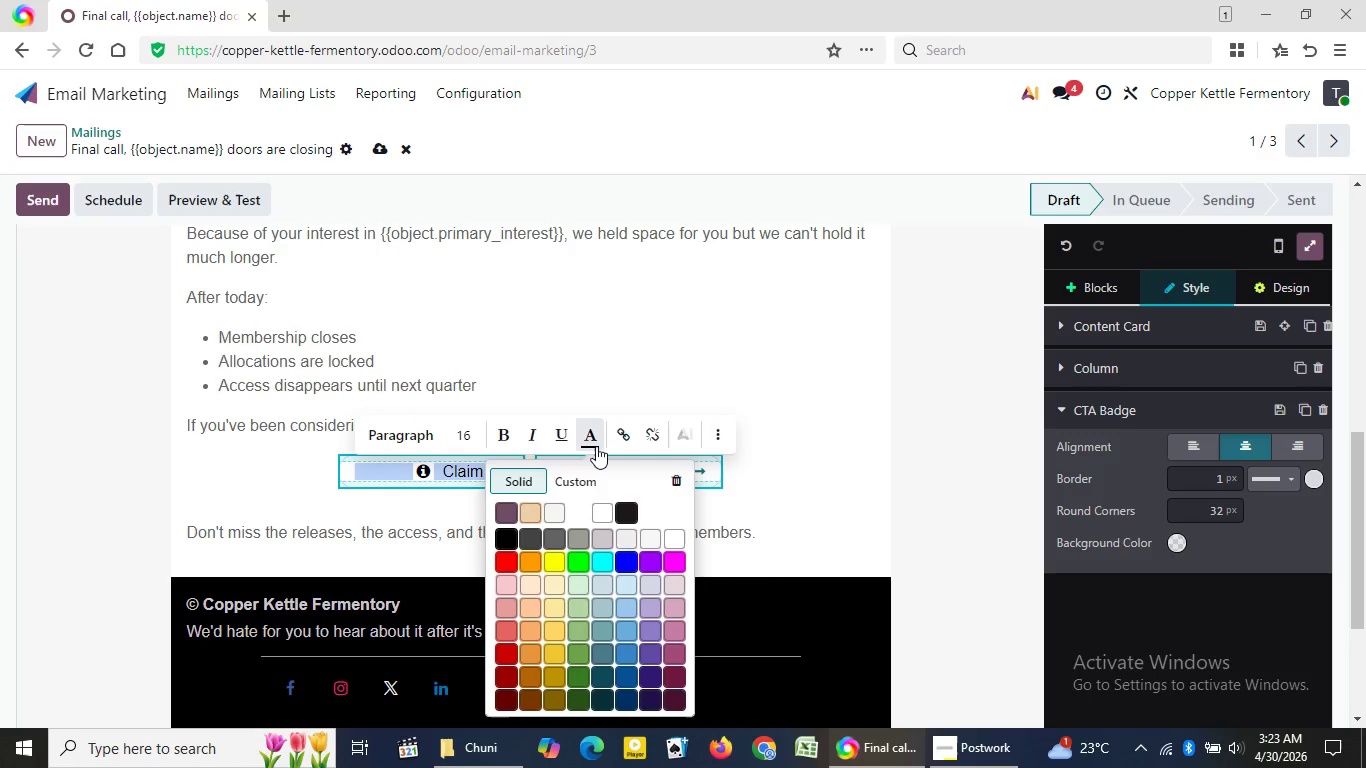 
left_click([581, 474])
 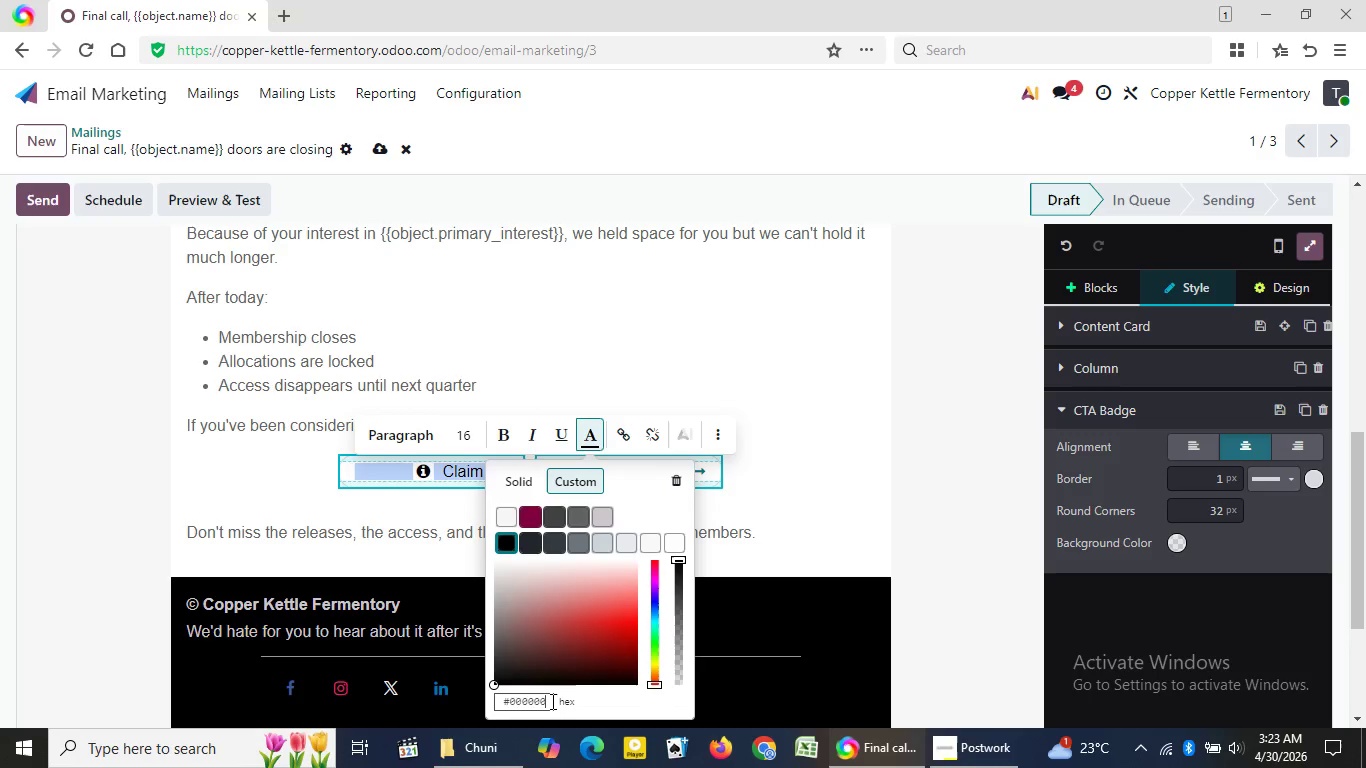 
left_click([551, 701])
 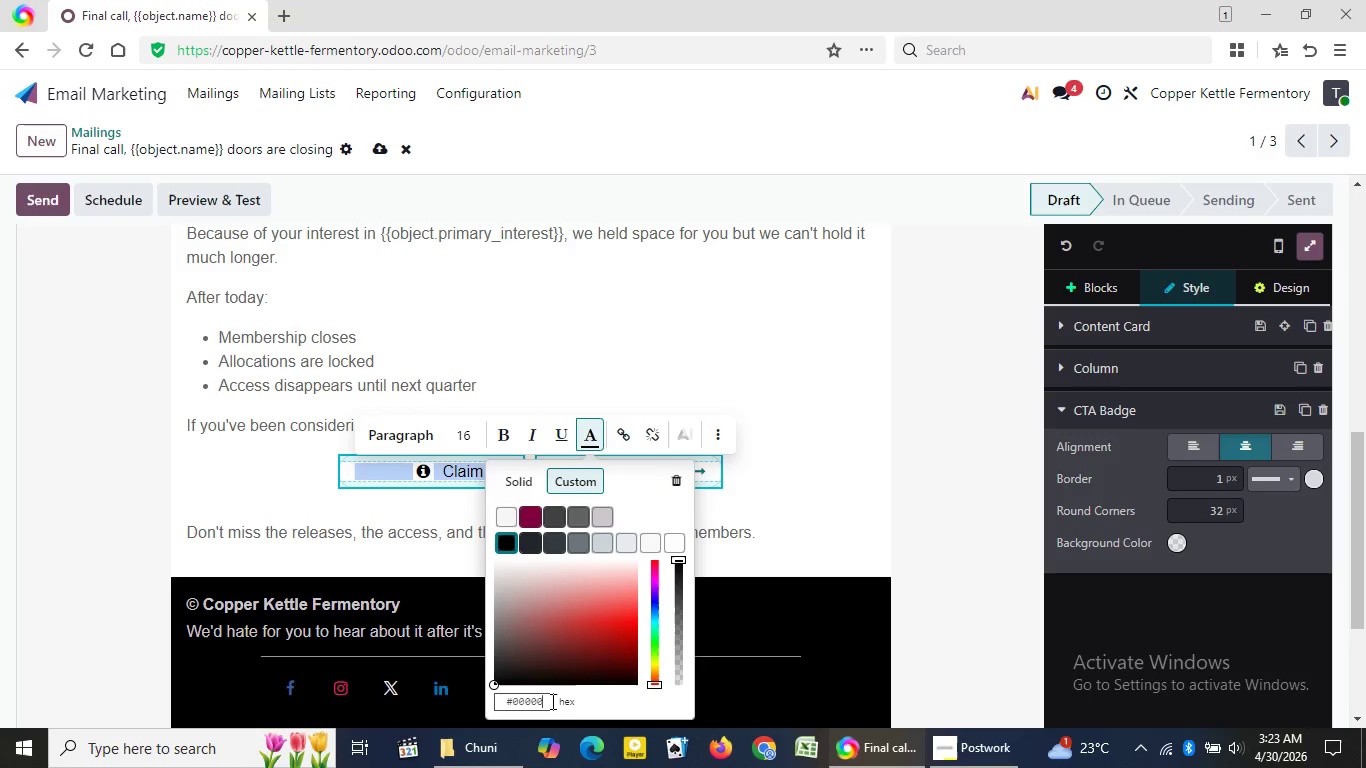 
key(ArrowRight)
 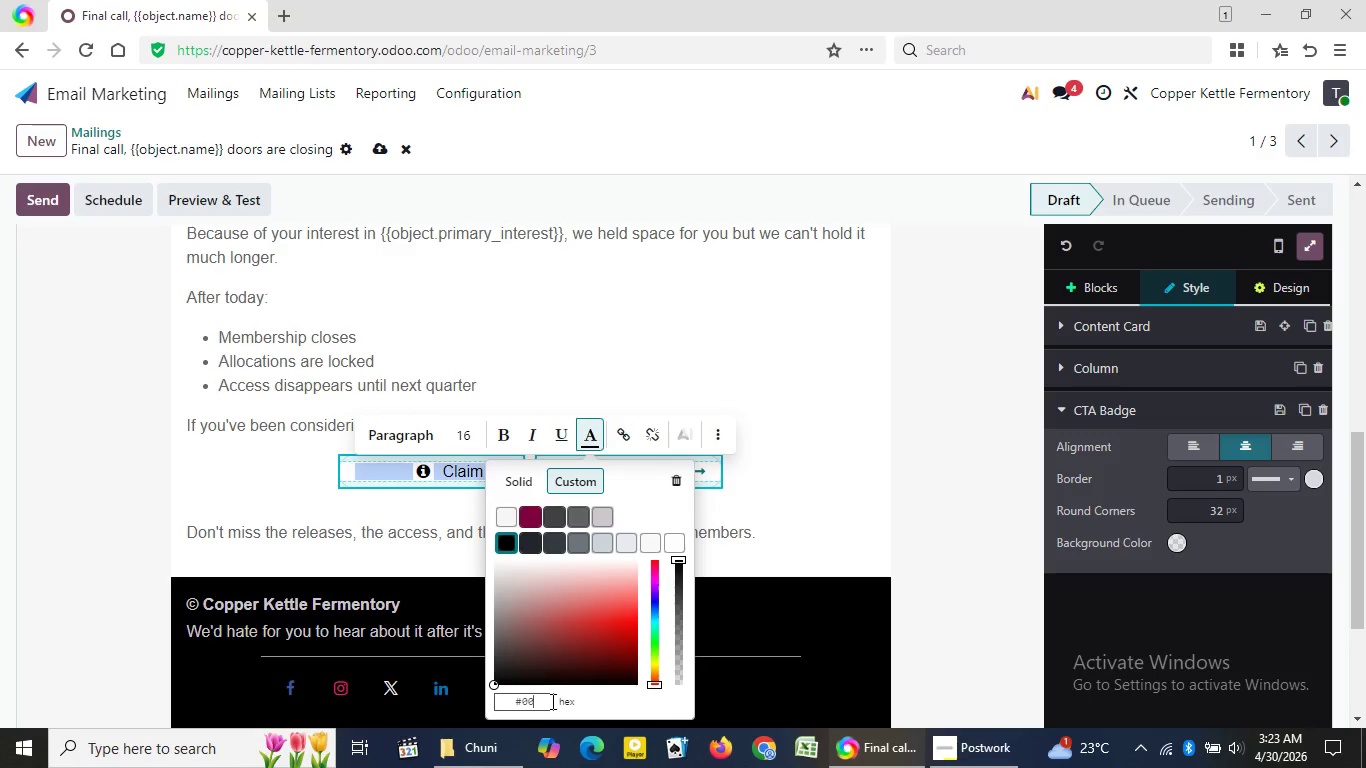 
key(Backspace)
 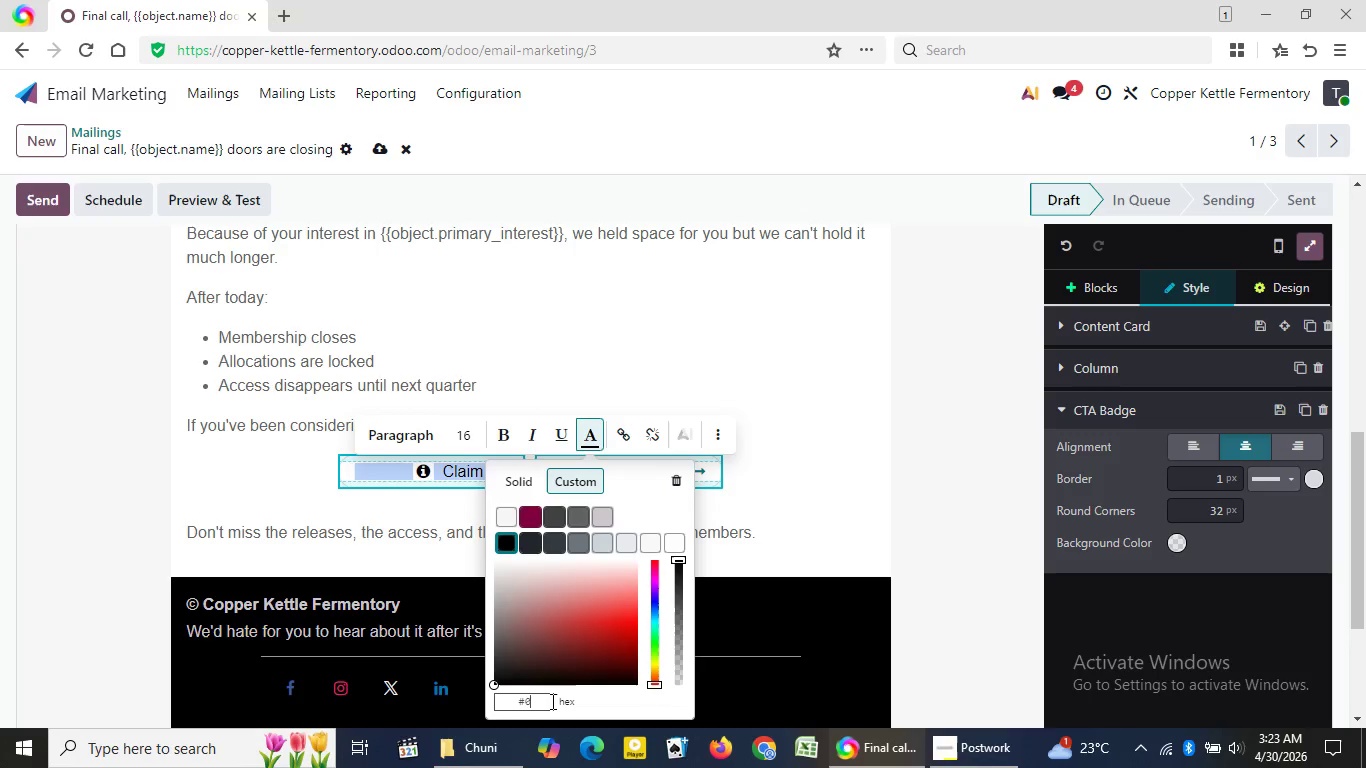 
key(Backspace)
 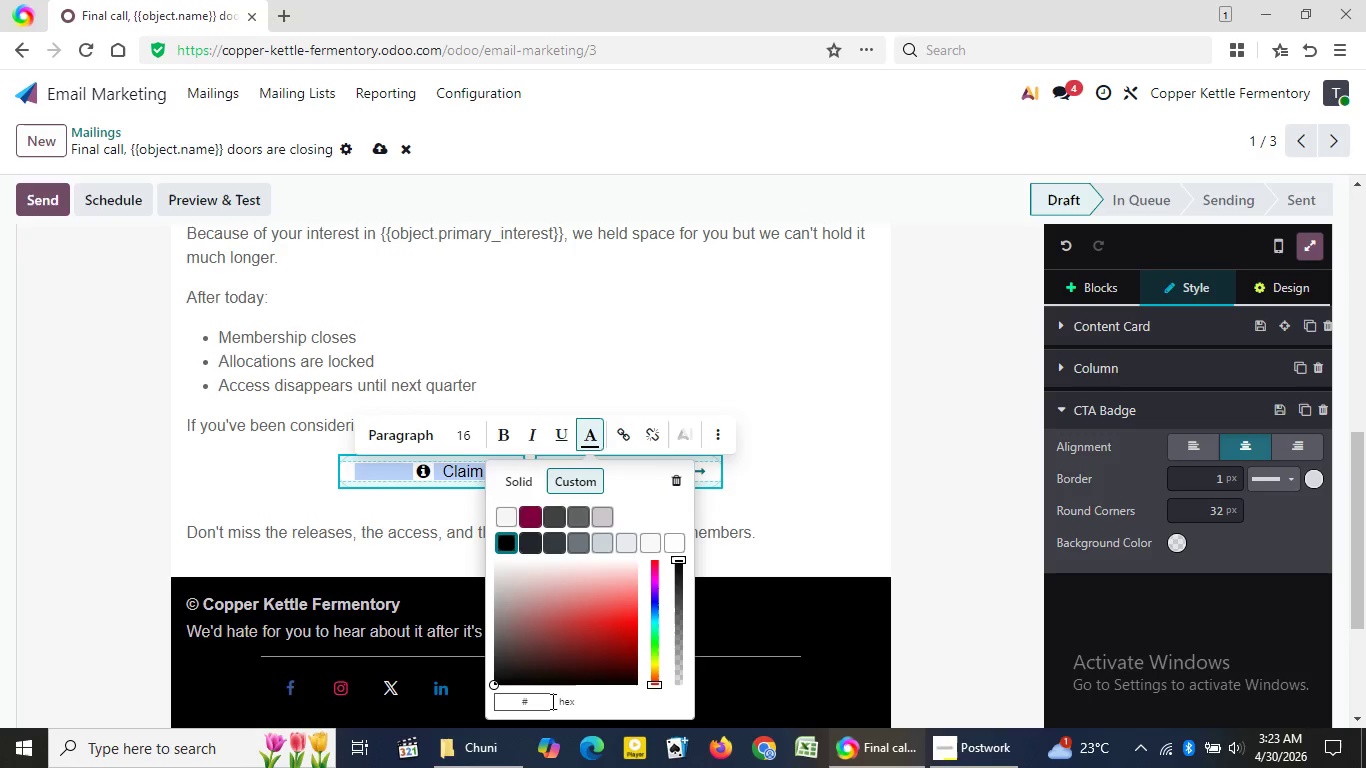 
key(Backspace)
 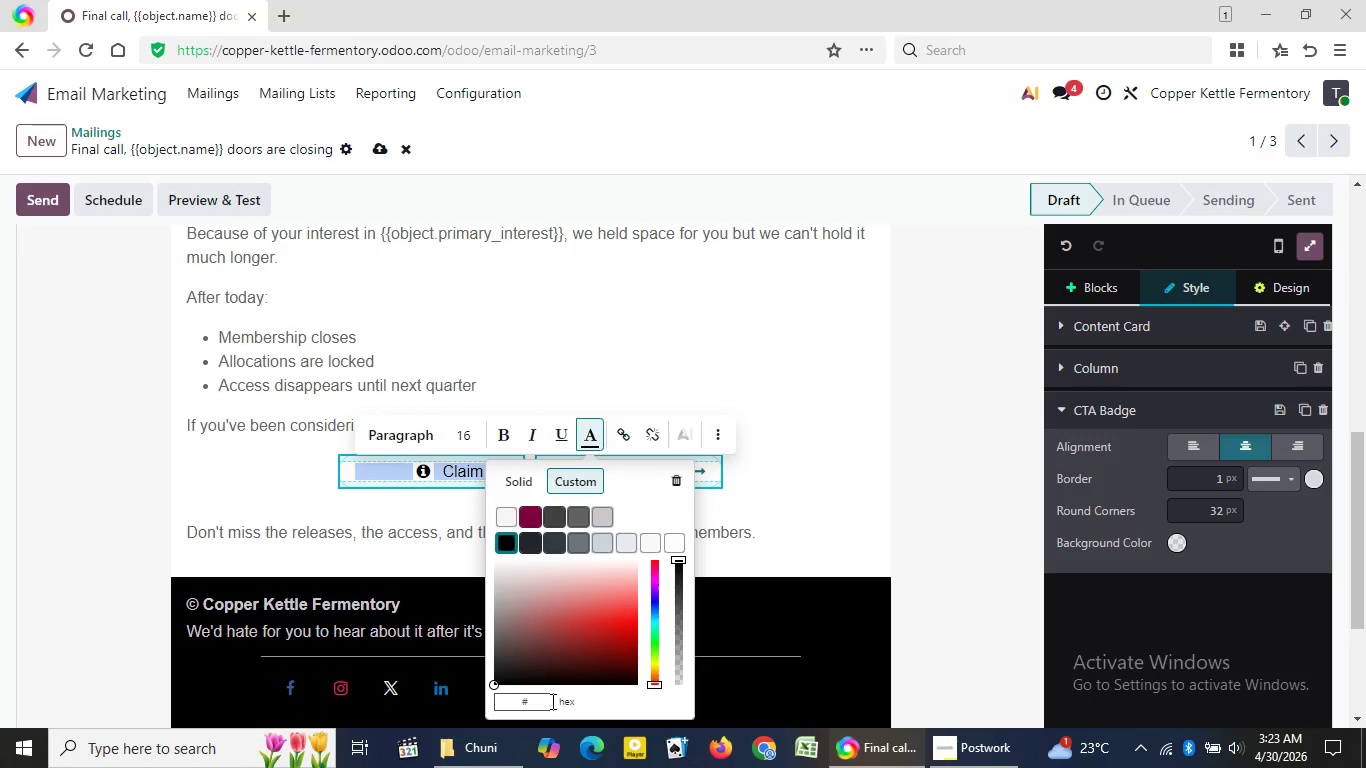 
key(Backspace)
 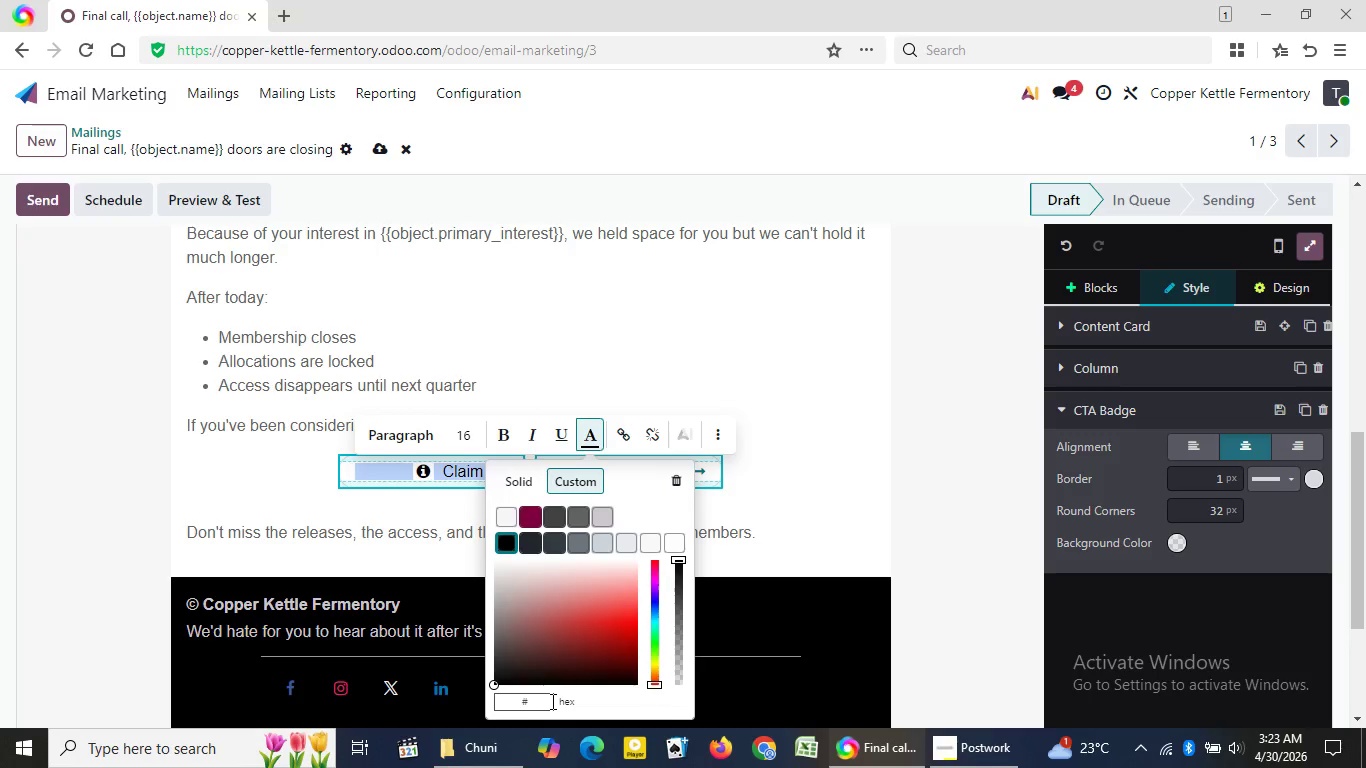 
key(Backspace)
 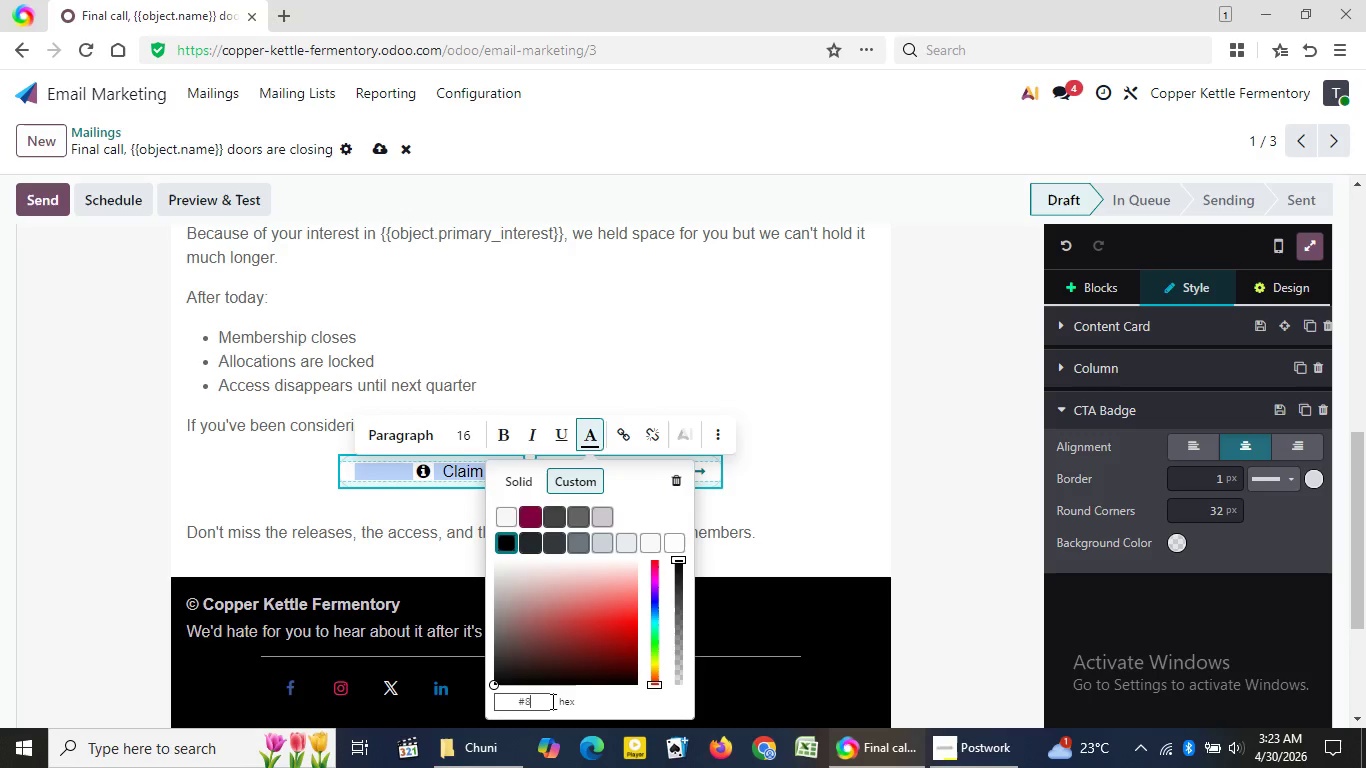 
key(Backspace)
 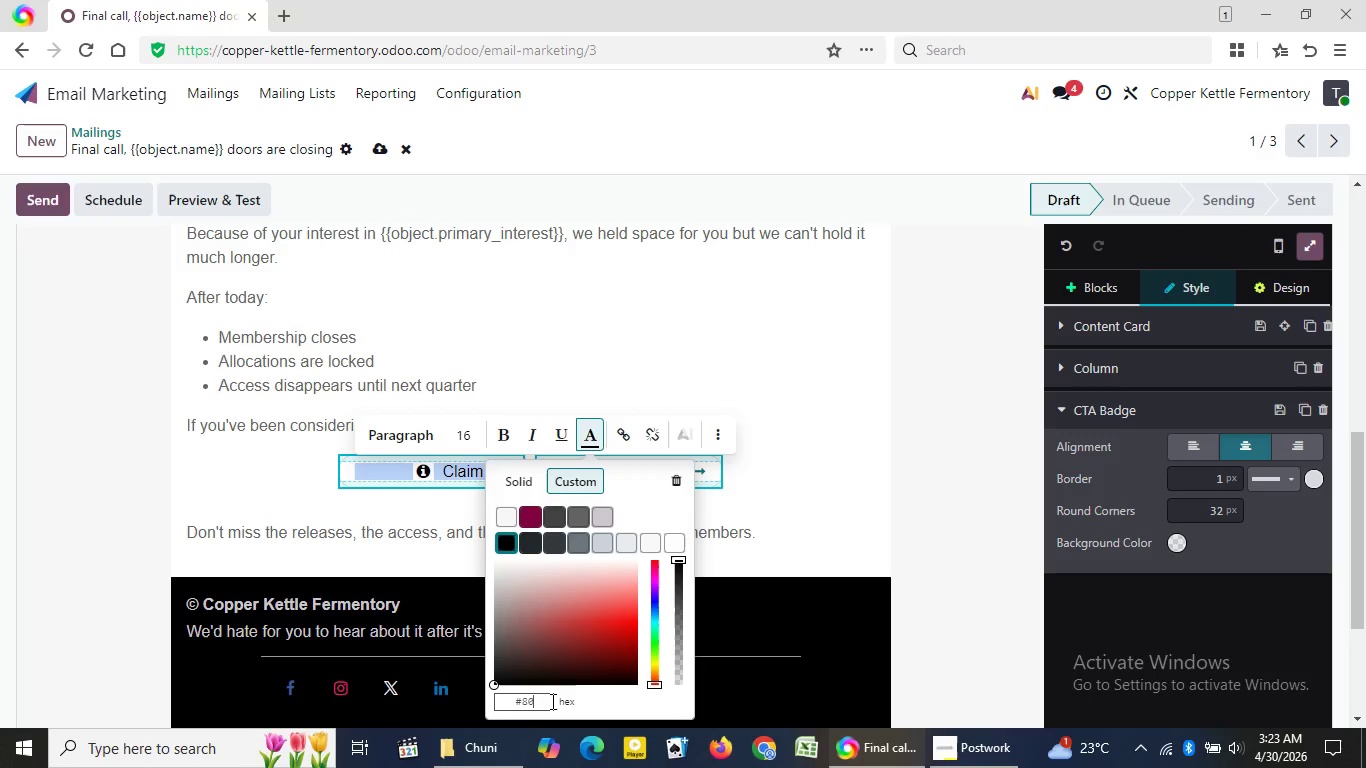 
key(Numpad8)
 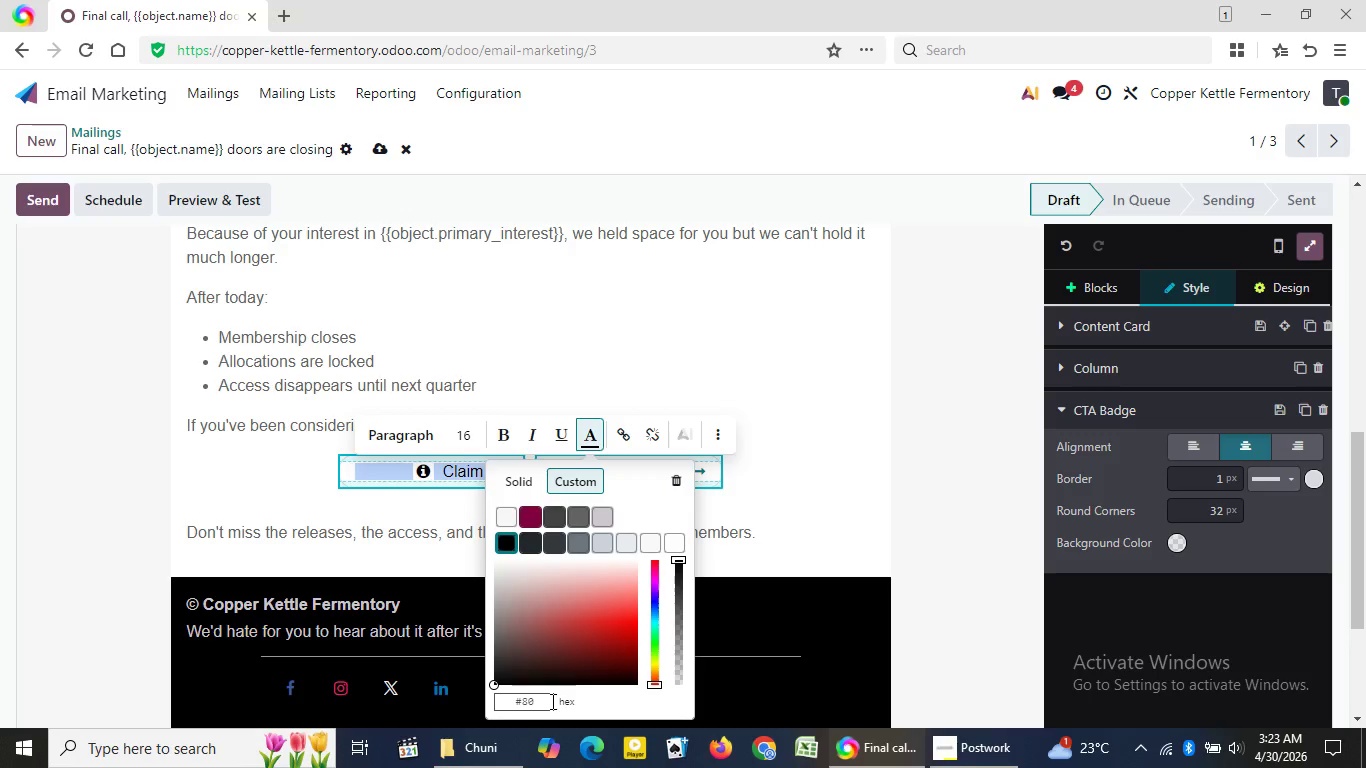 
key(Numpad0)
 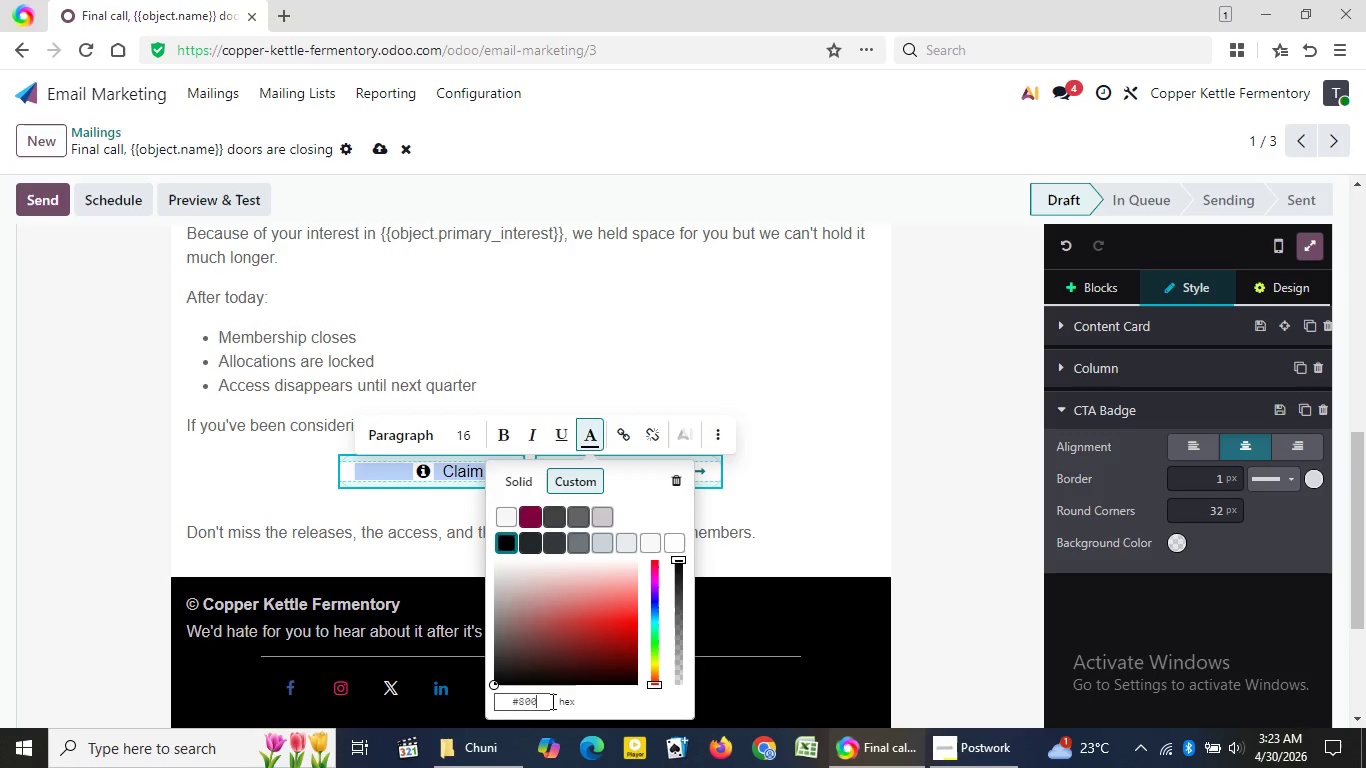 
key(Numpad0)
 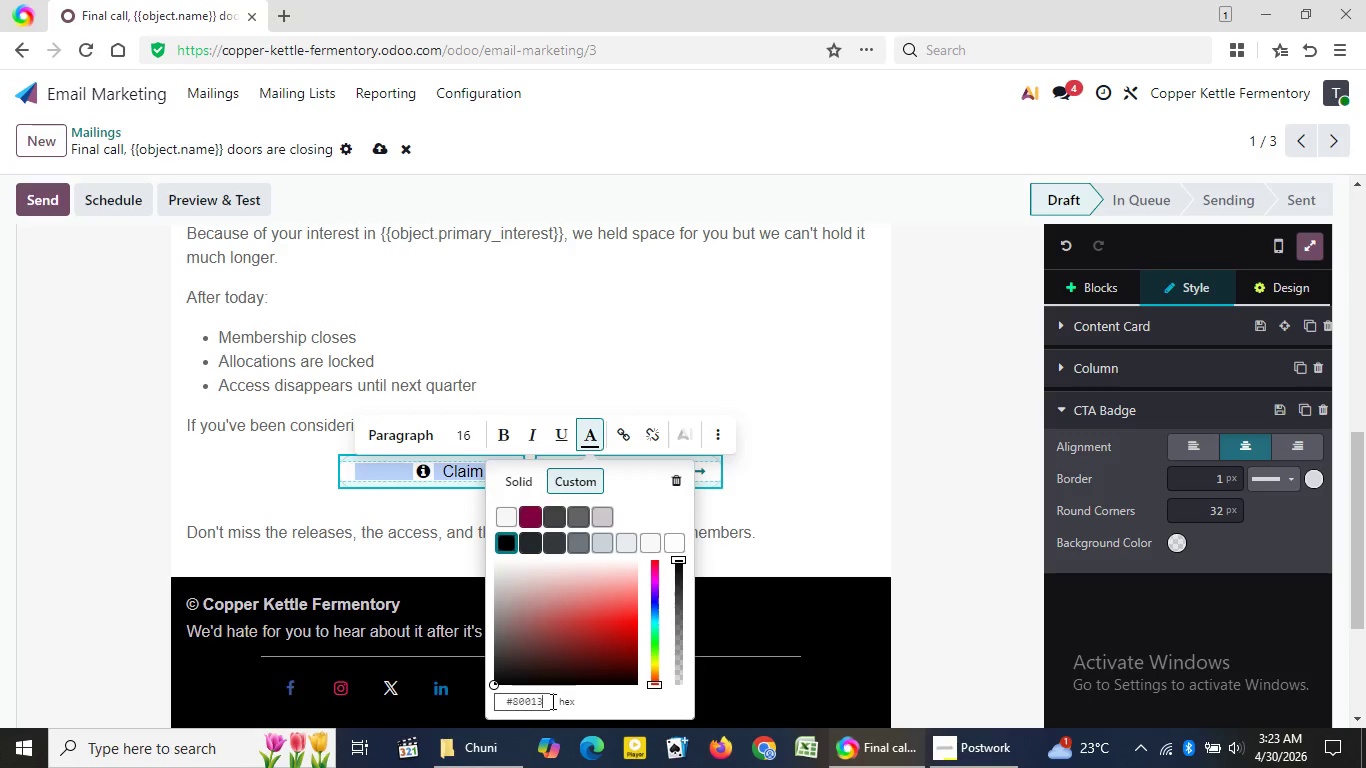 
key(Numpad1)
 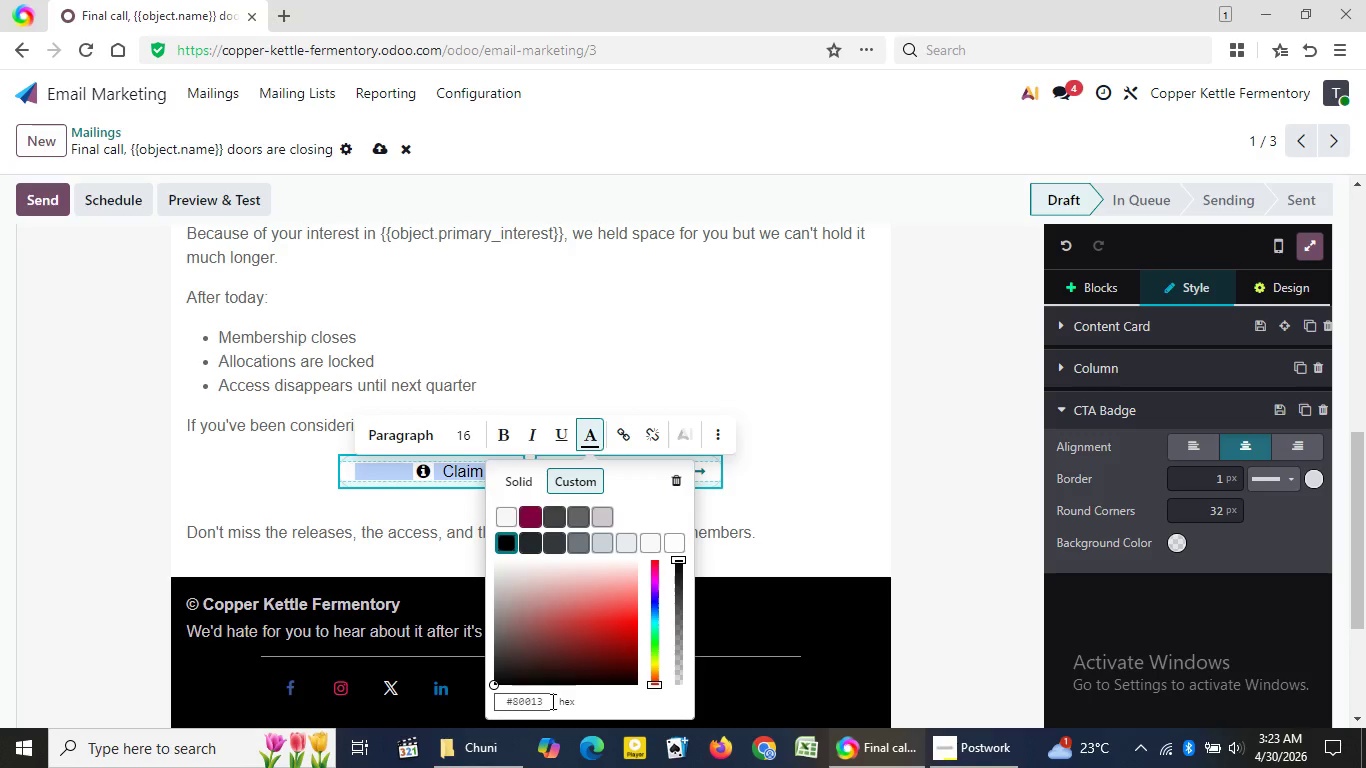 
key(Numpad3)
 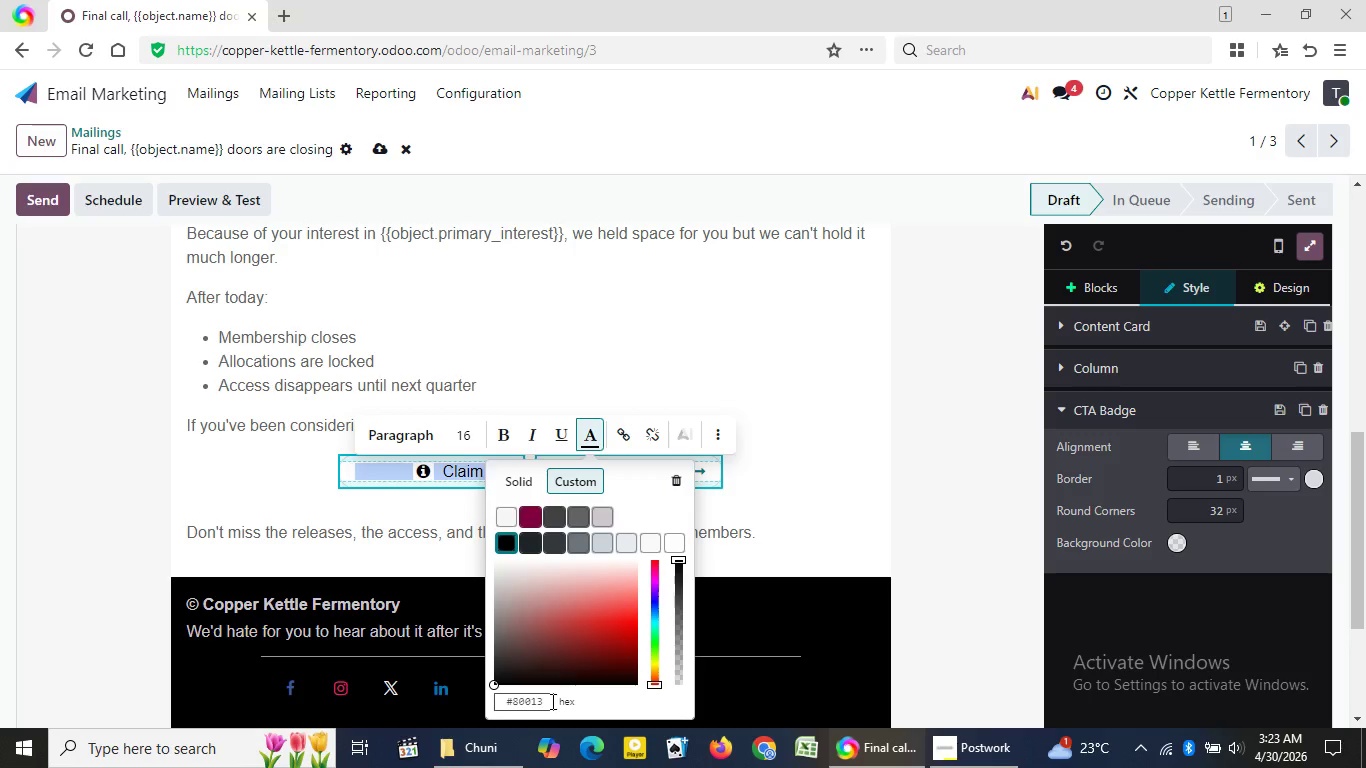 
key(F)
 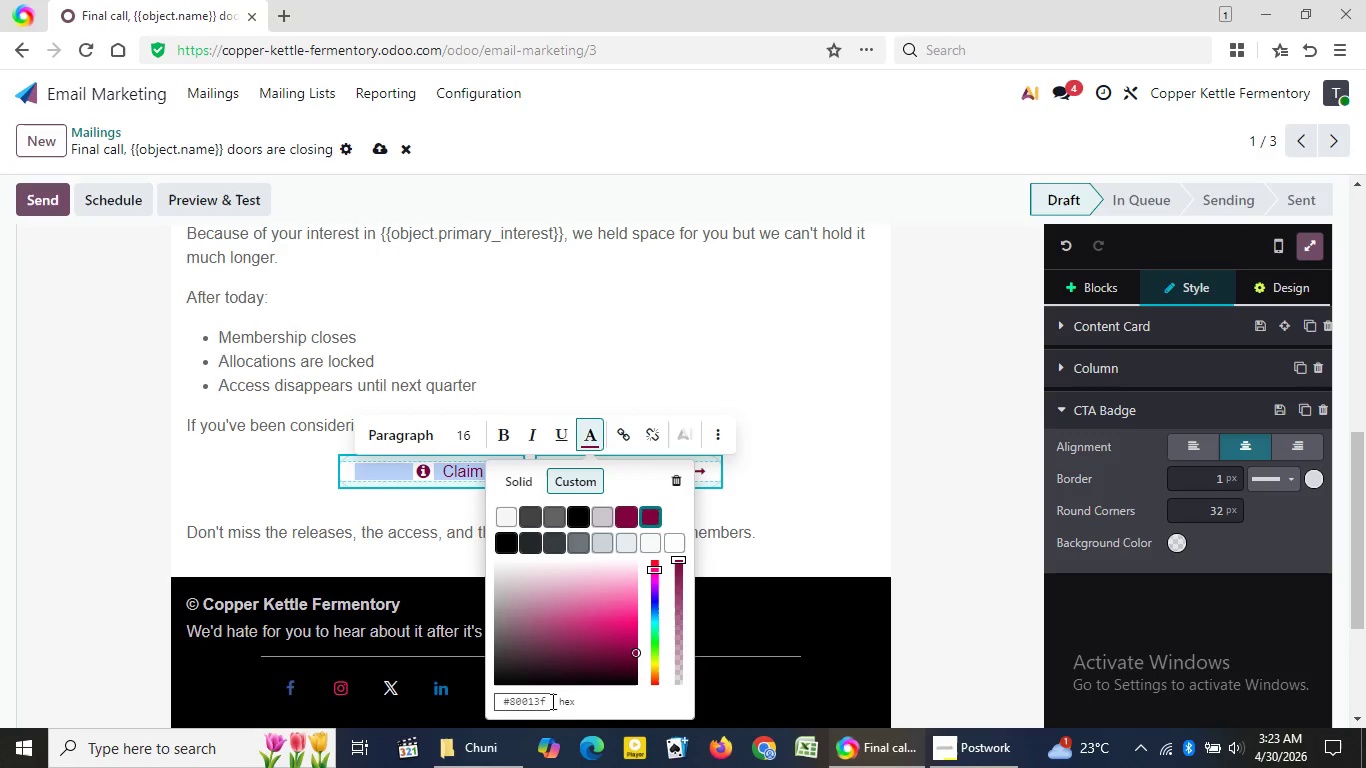 
key(Enter)
 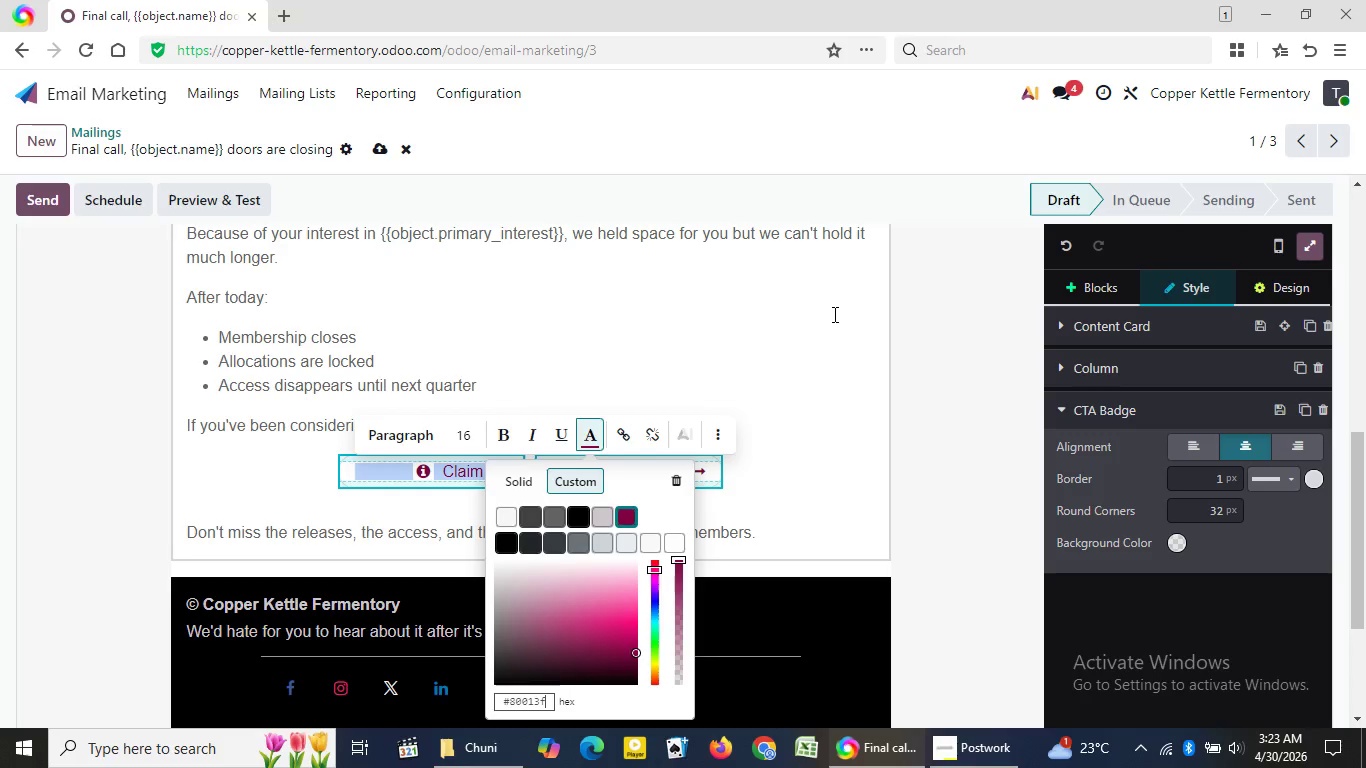 
left_click([833, 314])
 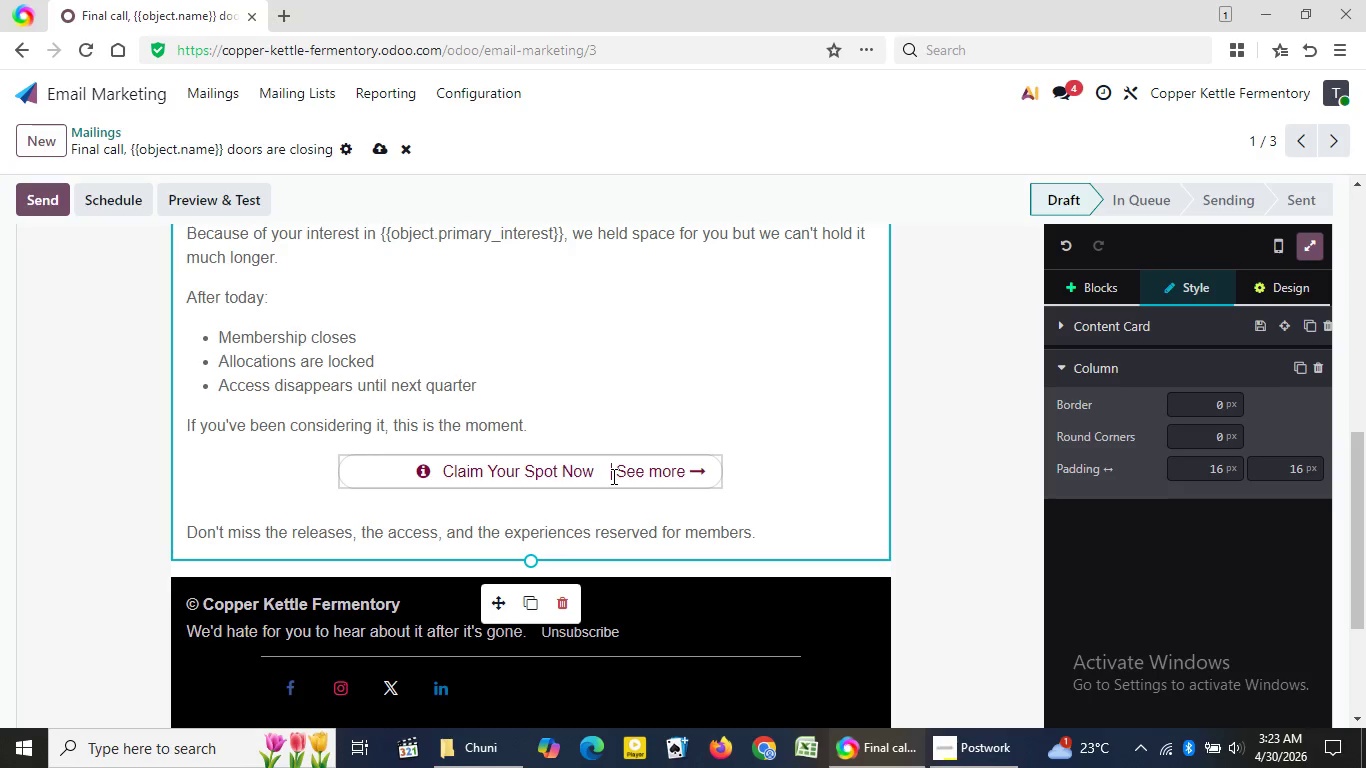 
left_click_drag(start_coordinate=[612, 476], to_coordinate=[713, 470])
 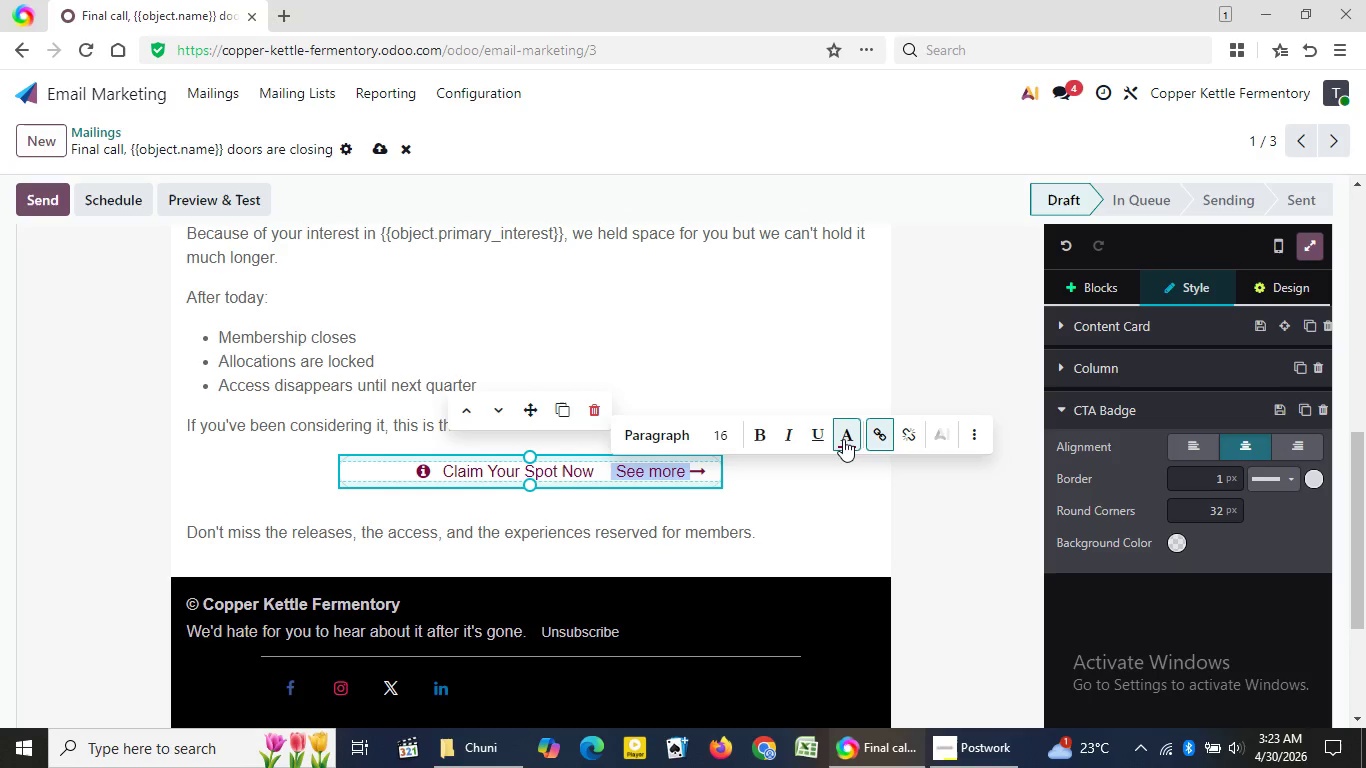 
left_click([843, 439])
 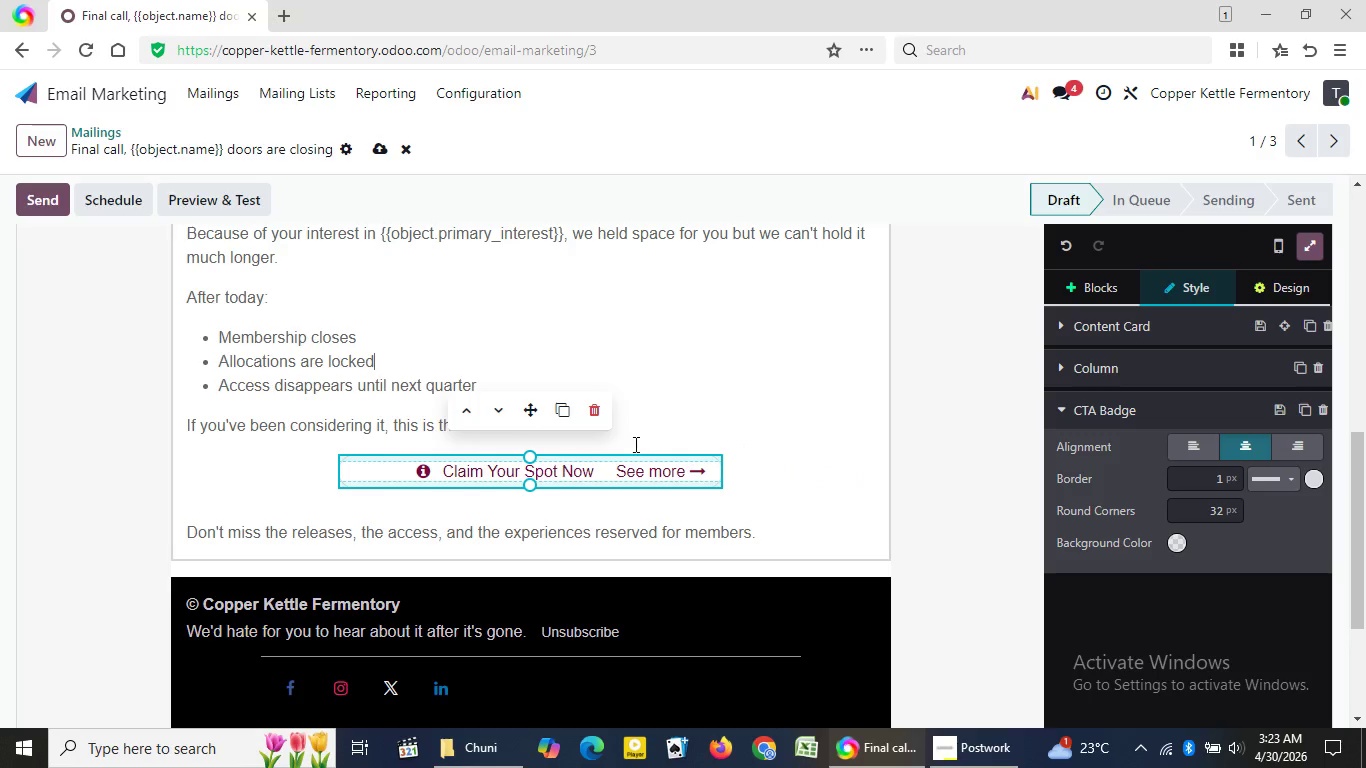 
left_click([754, 352])
 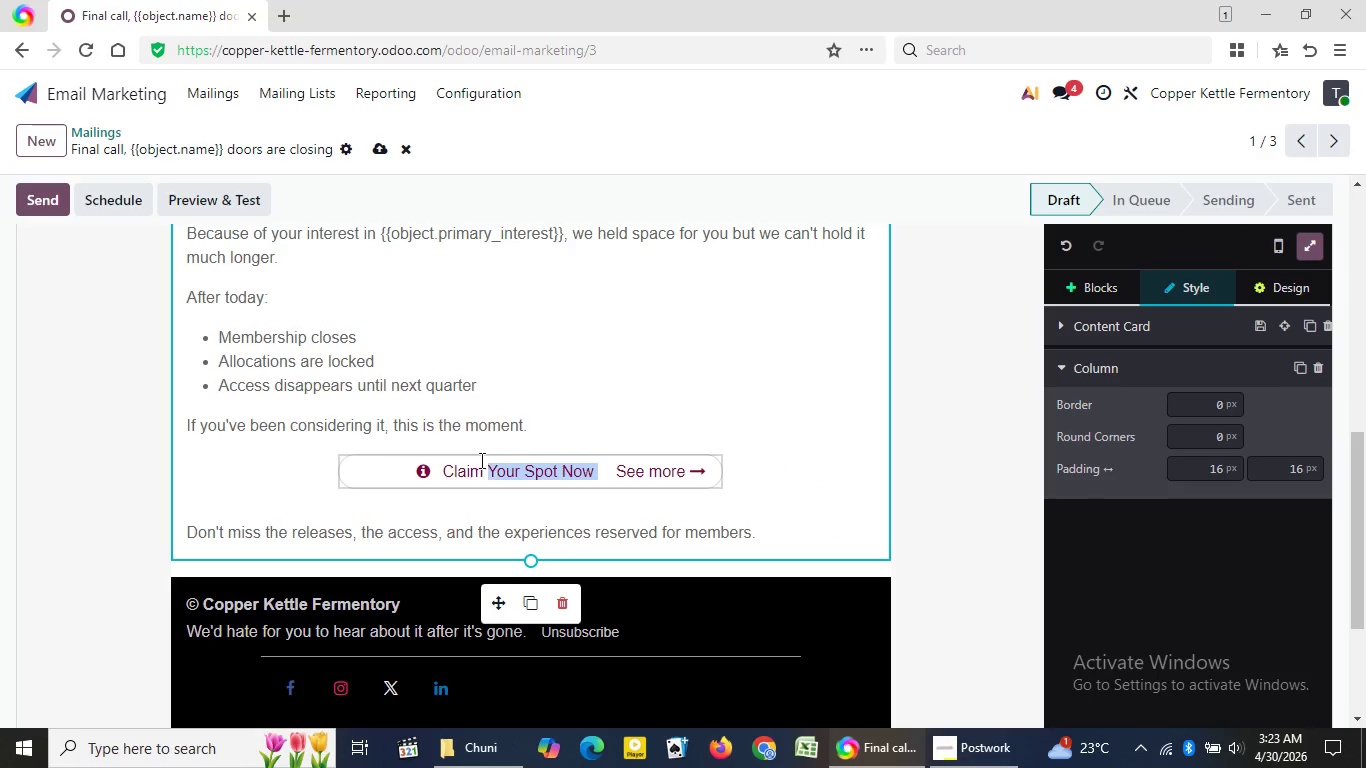 
left_click_drag(start_coordinate=[596, 471], to_coordinate=[406, 464])
 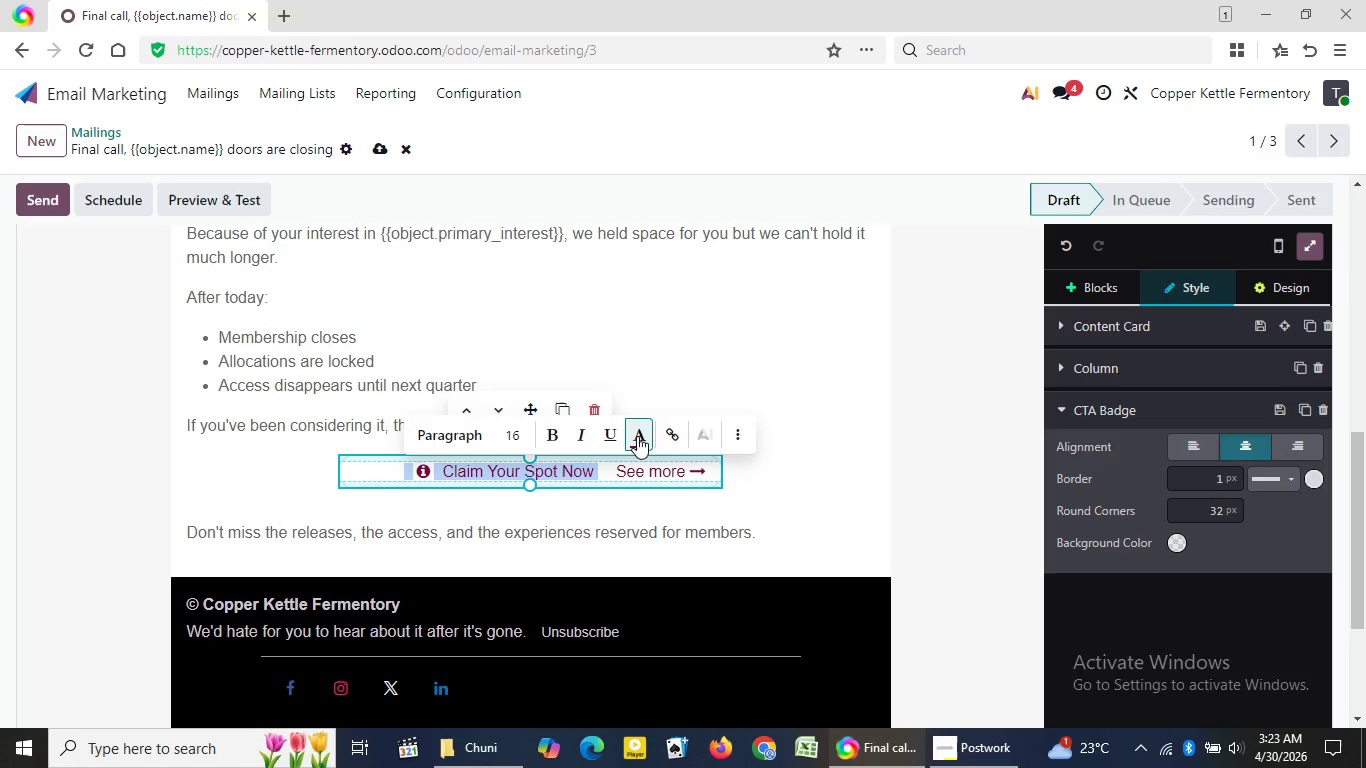 
left_click([637, 436])
 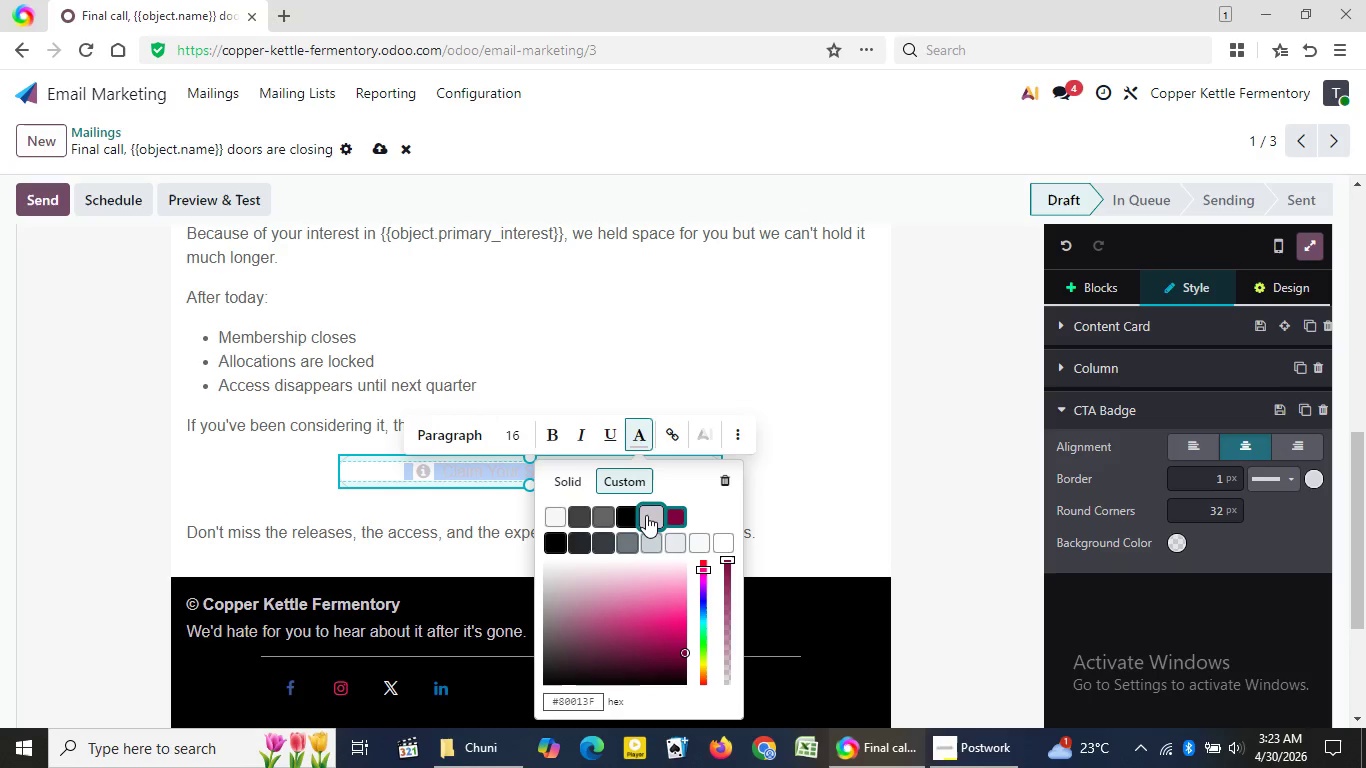 
left_click([646, 515])
 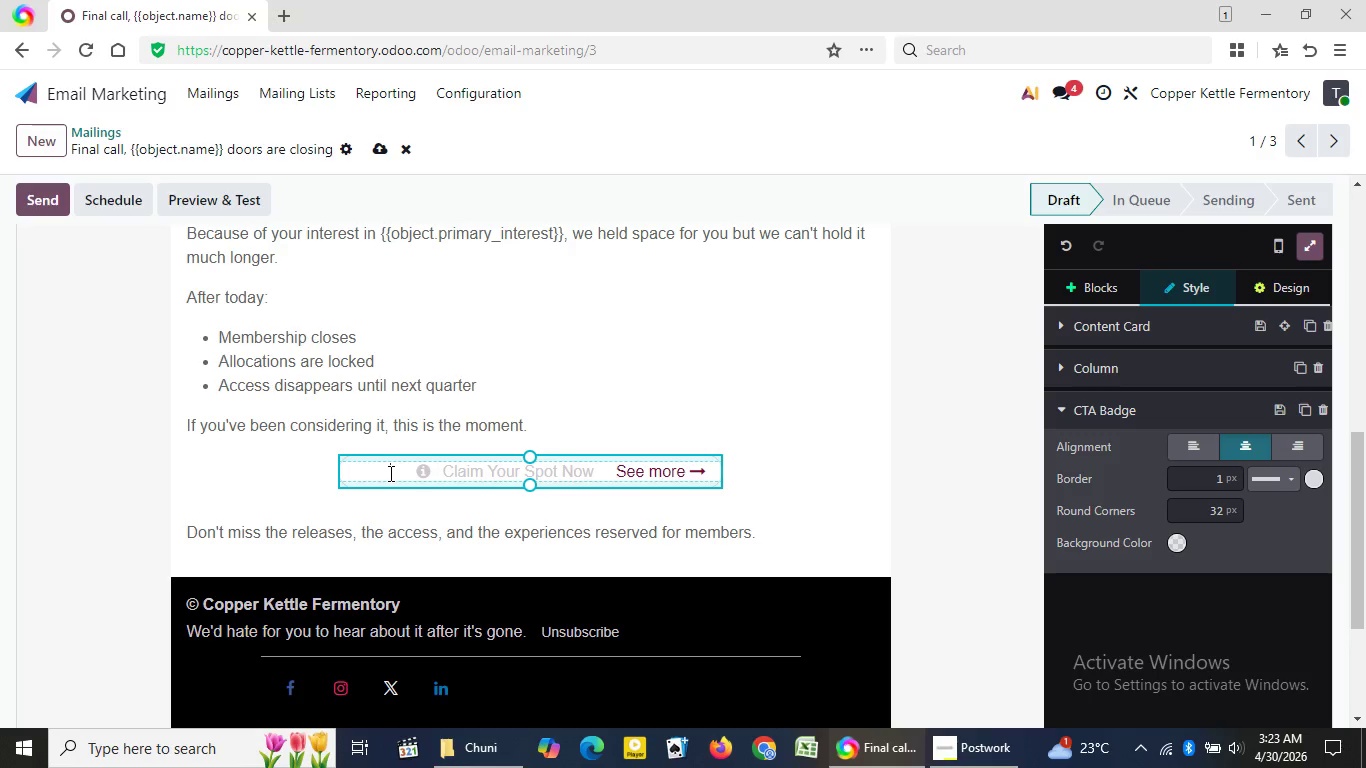 
left_click([389, 473])
 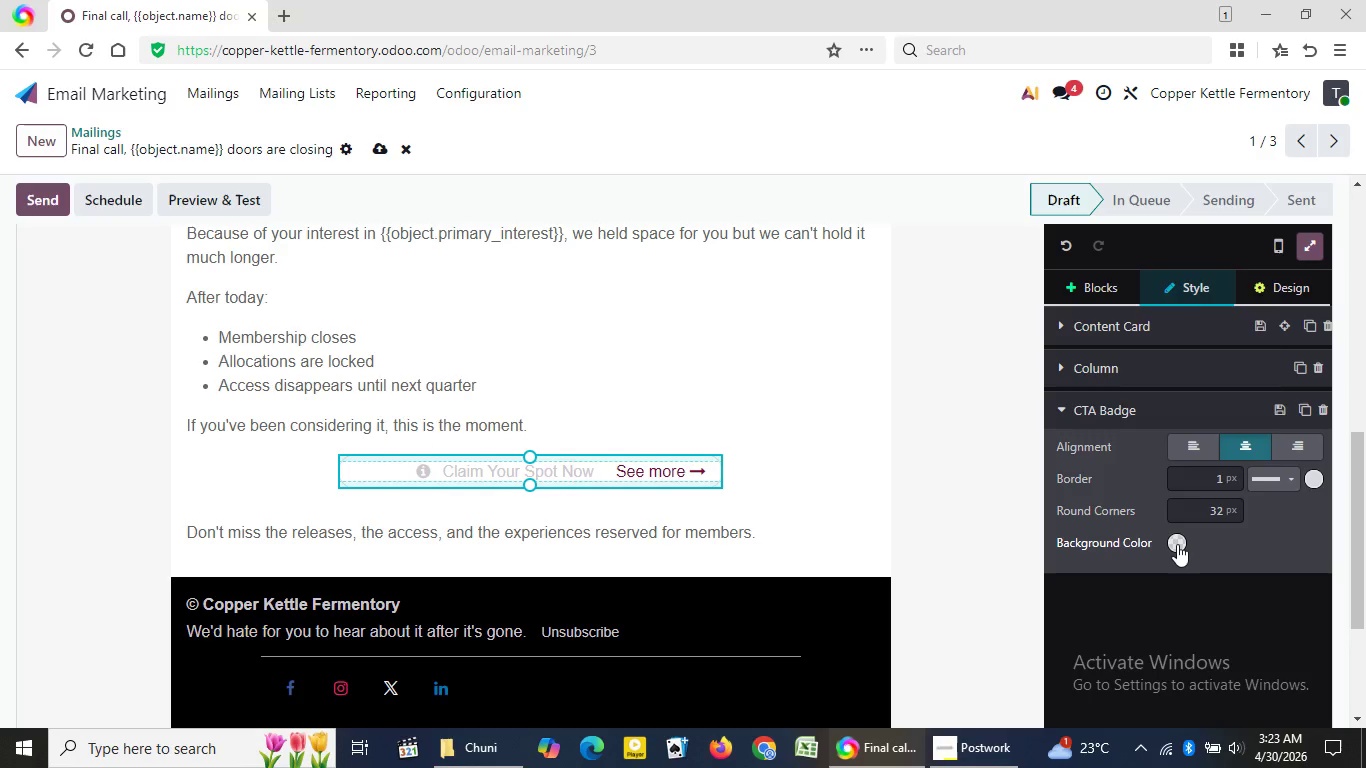 
left_click([1177, 544])
 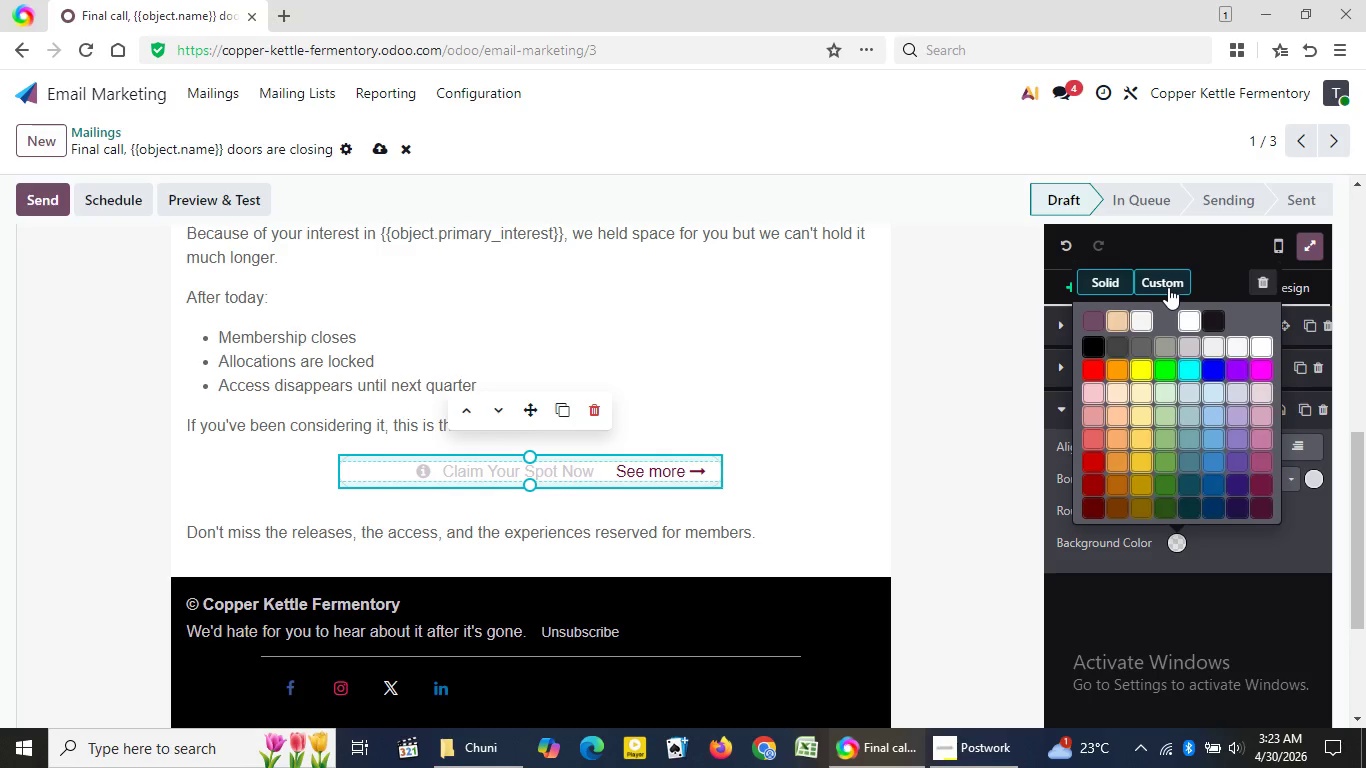 
left_click([1168, 287])
 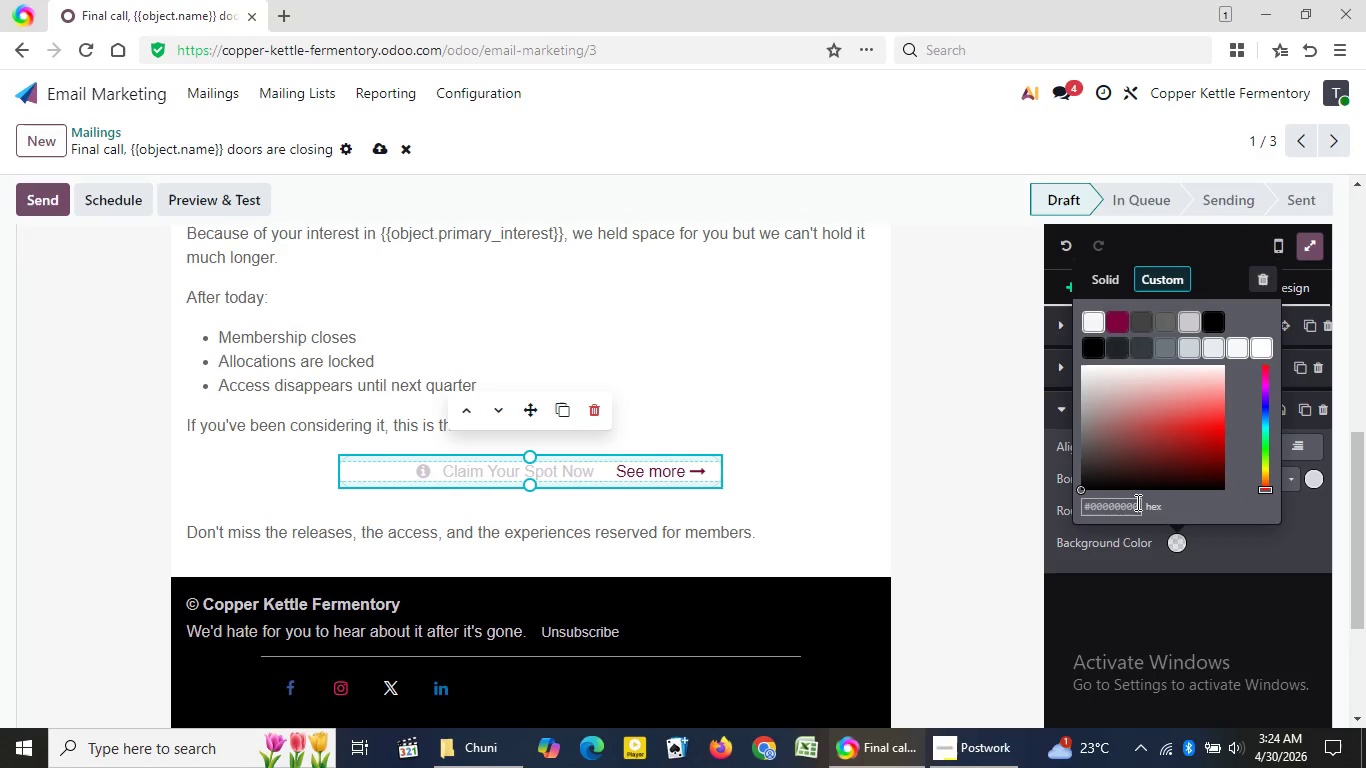 
left_click([1136, 502])
 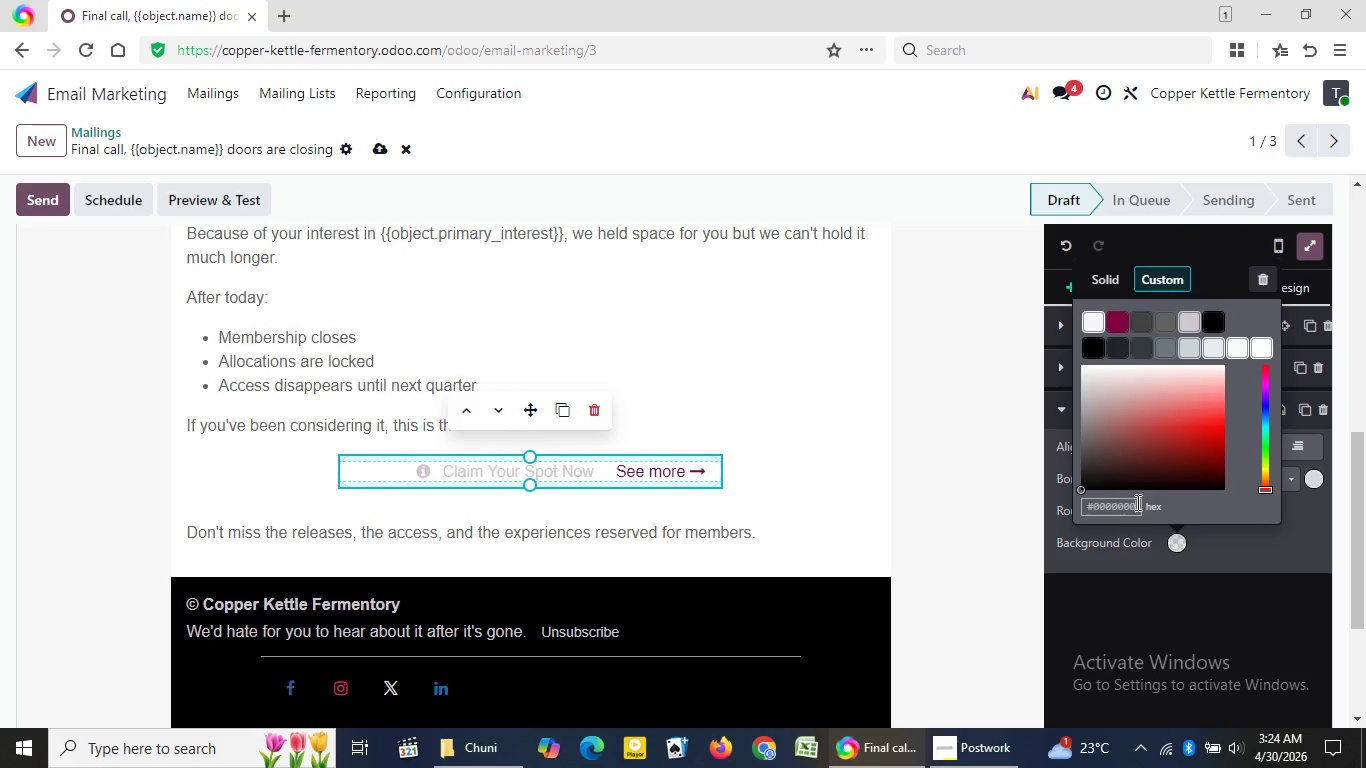 
key(ArrowRight)
 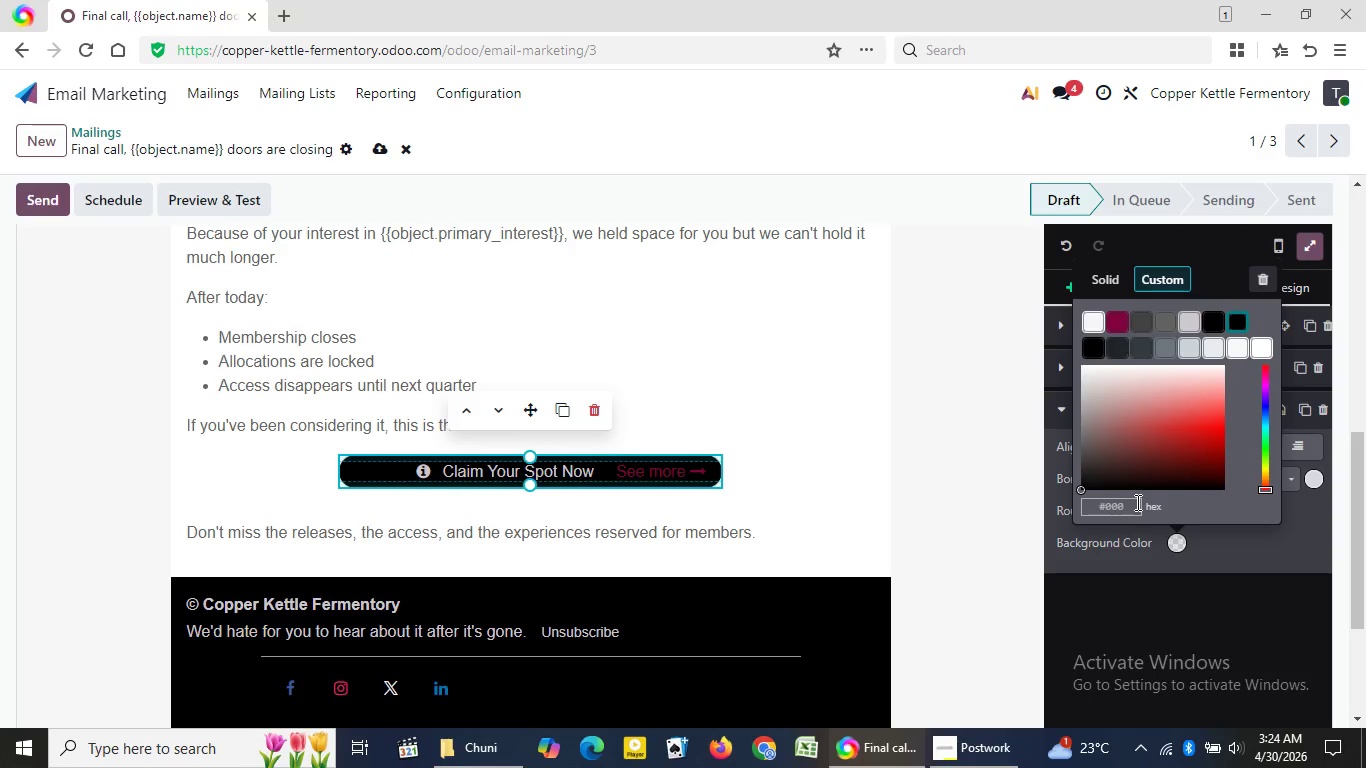 
key(Backspace)
 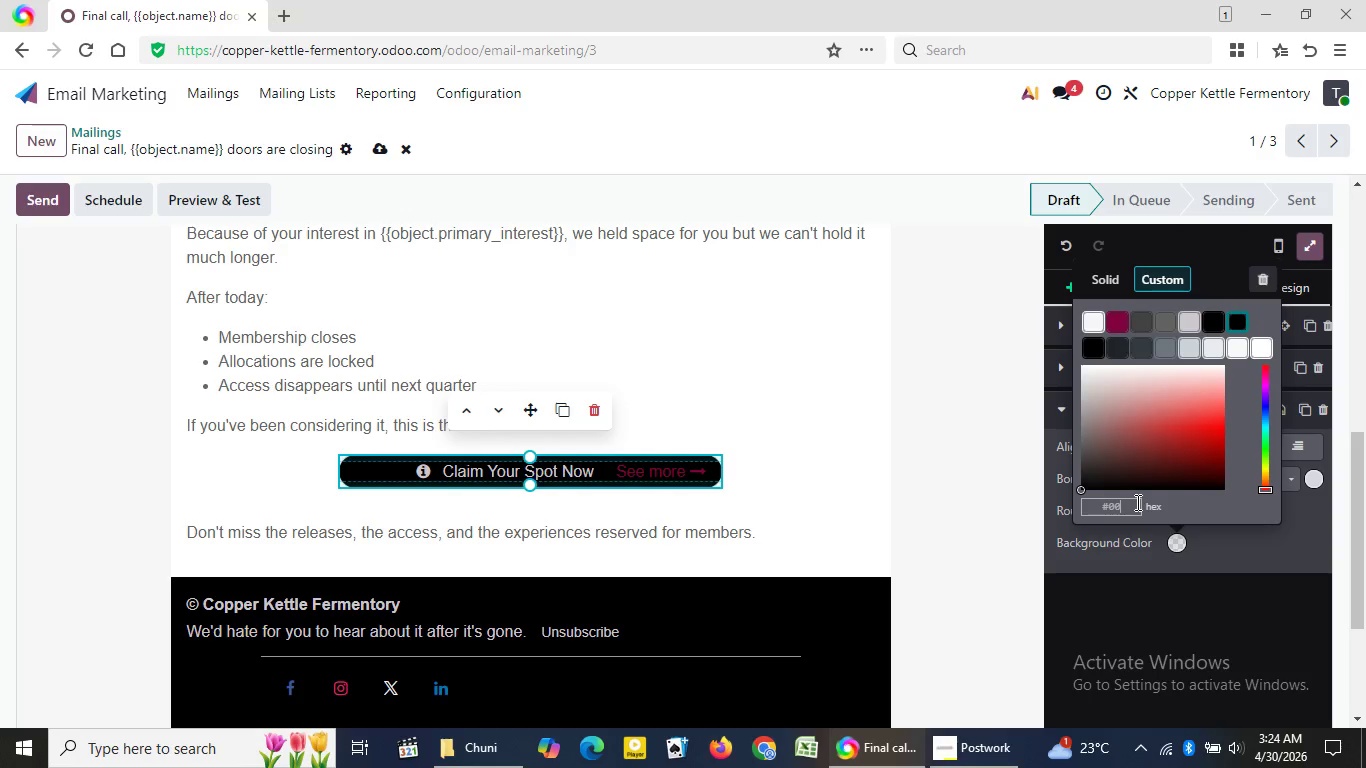 
key(Backspace)
 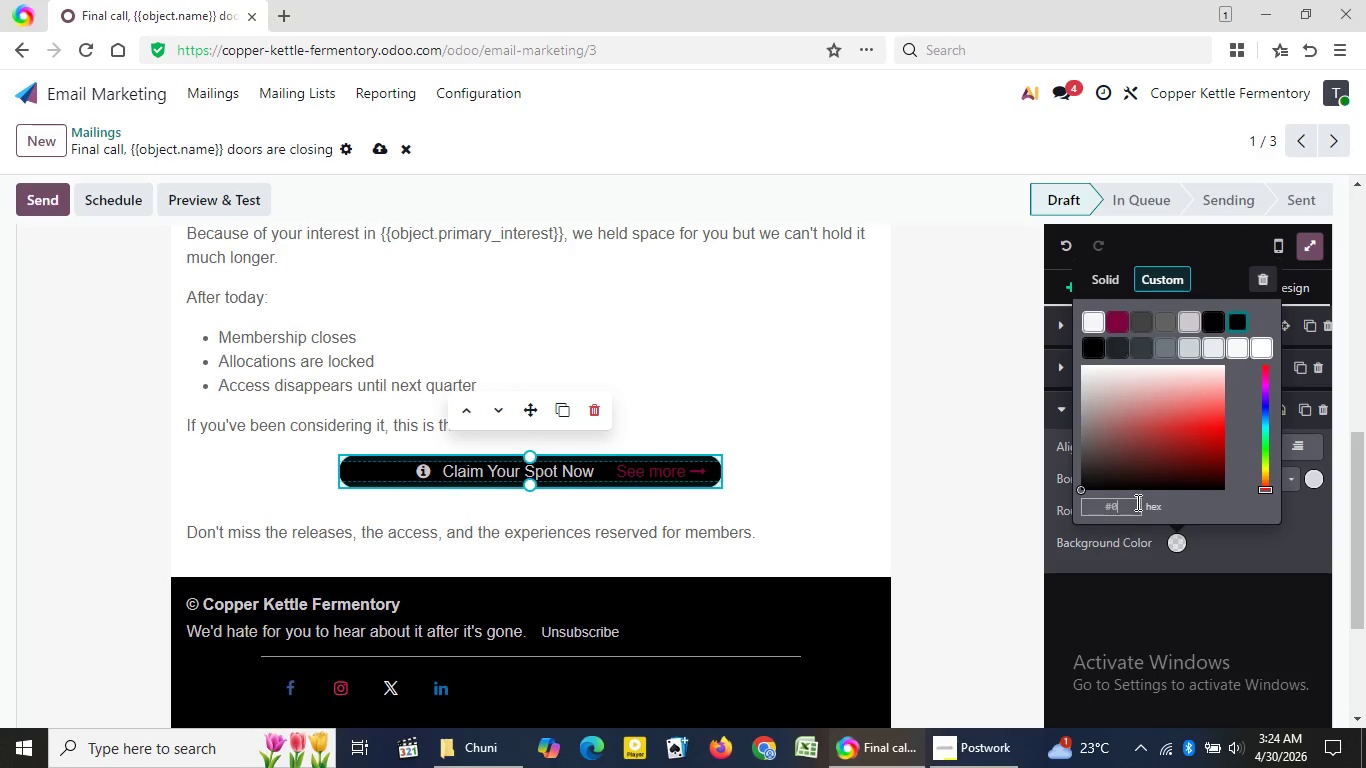 
key(Backspace)
 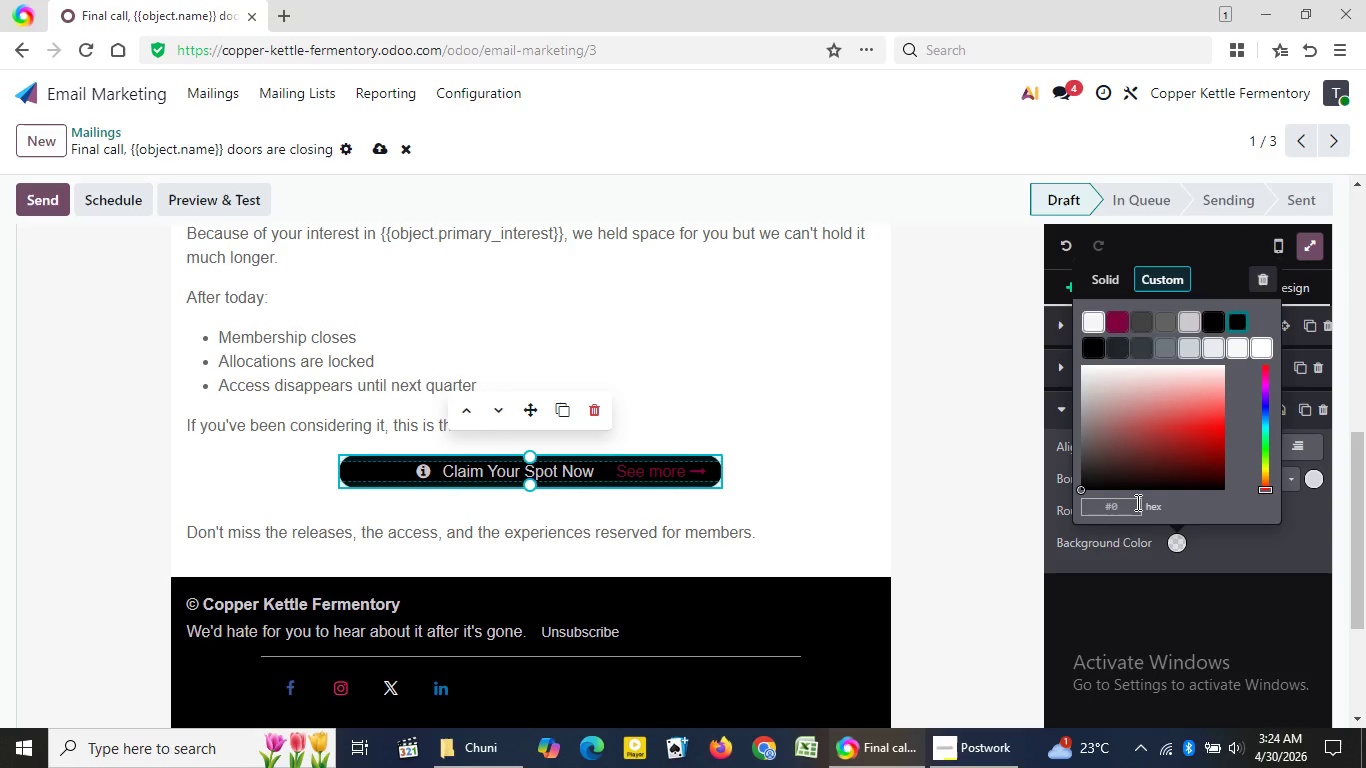 
key(Backspace)
 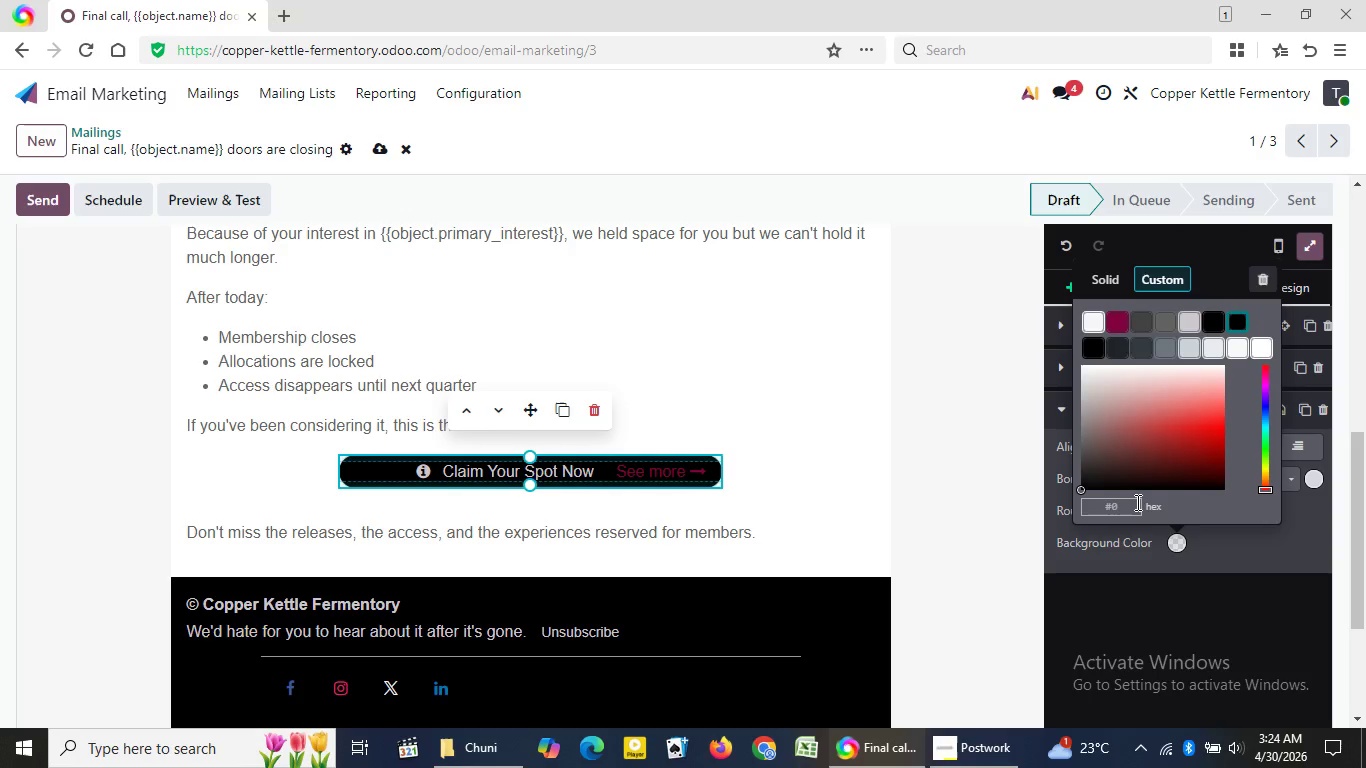 
key(Backspace)
 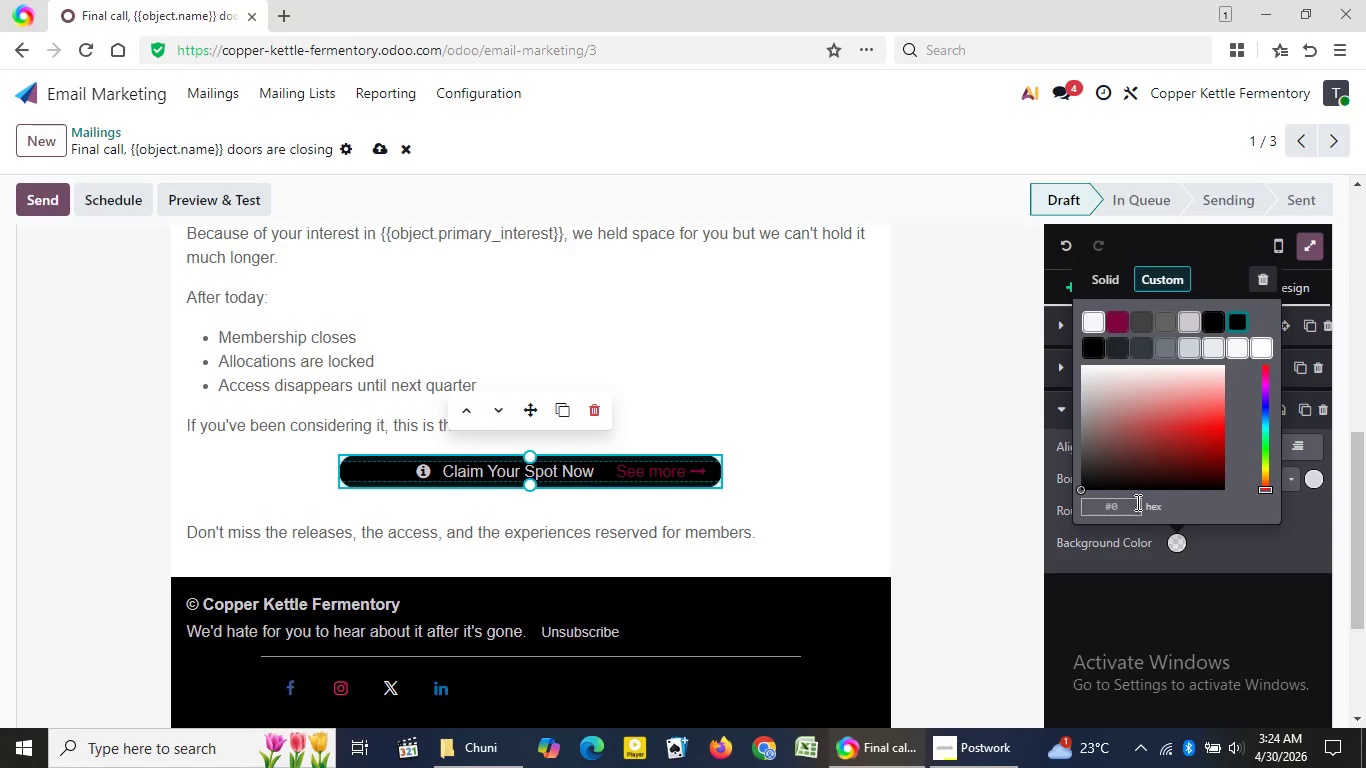 
key(Backspace)
 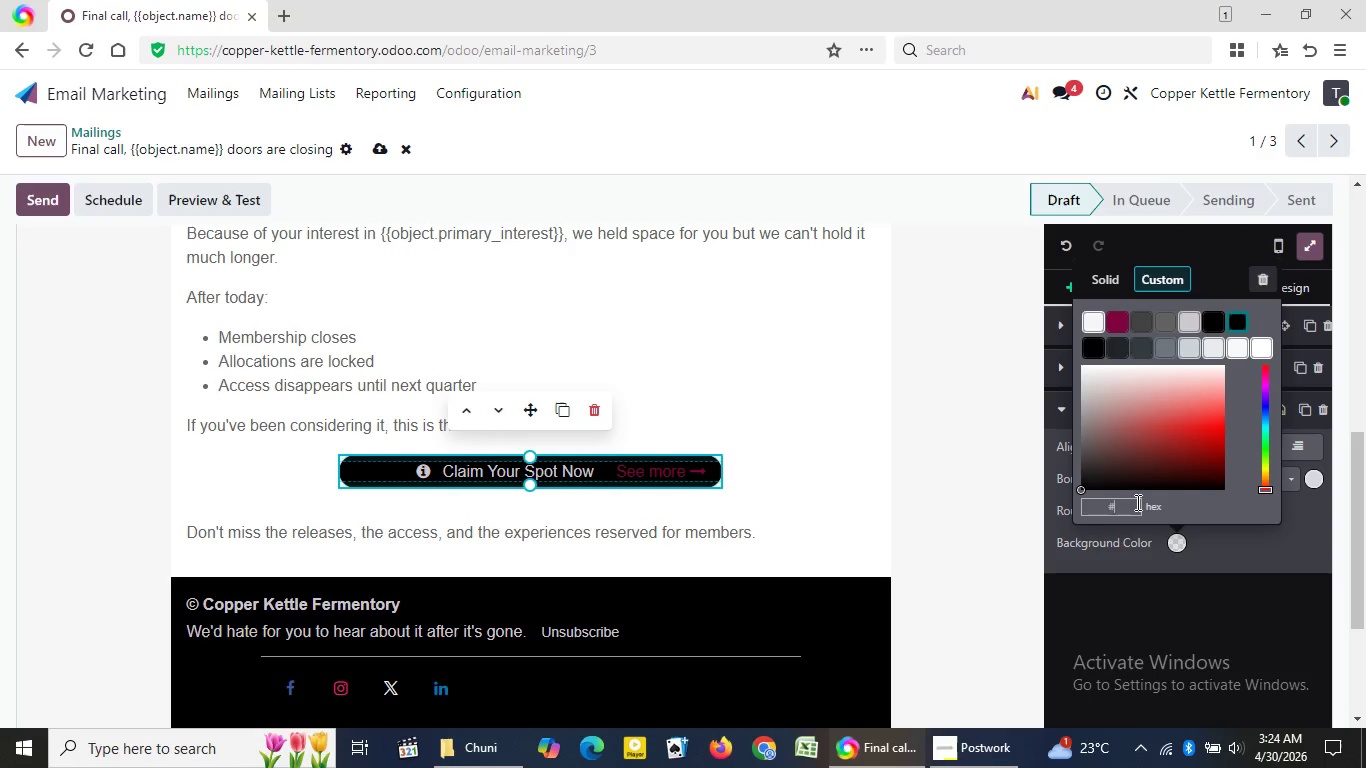 
key(Backspace)
 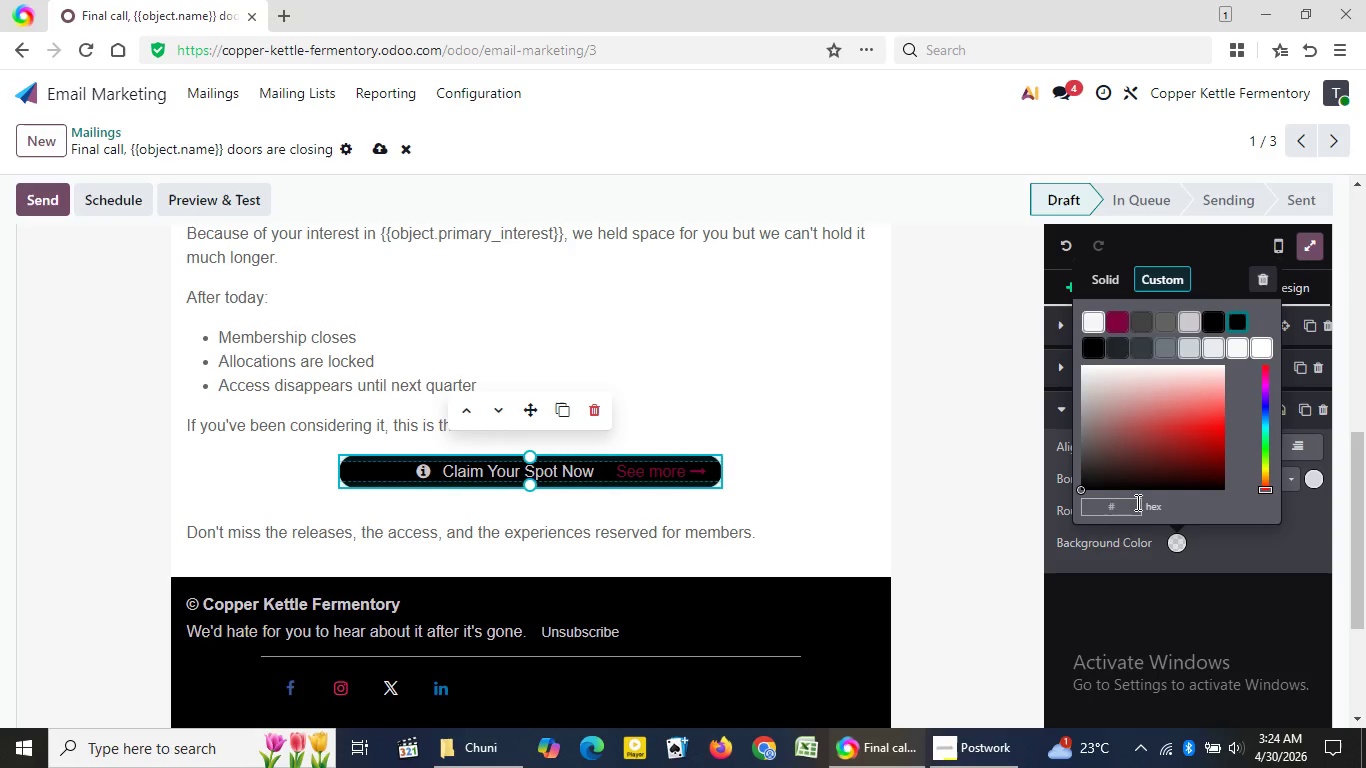 
key(Backspace)
 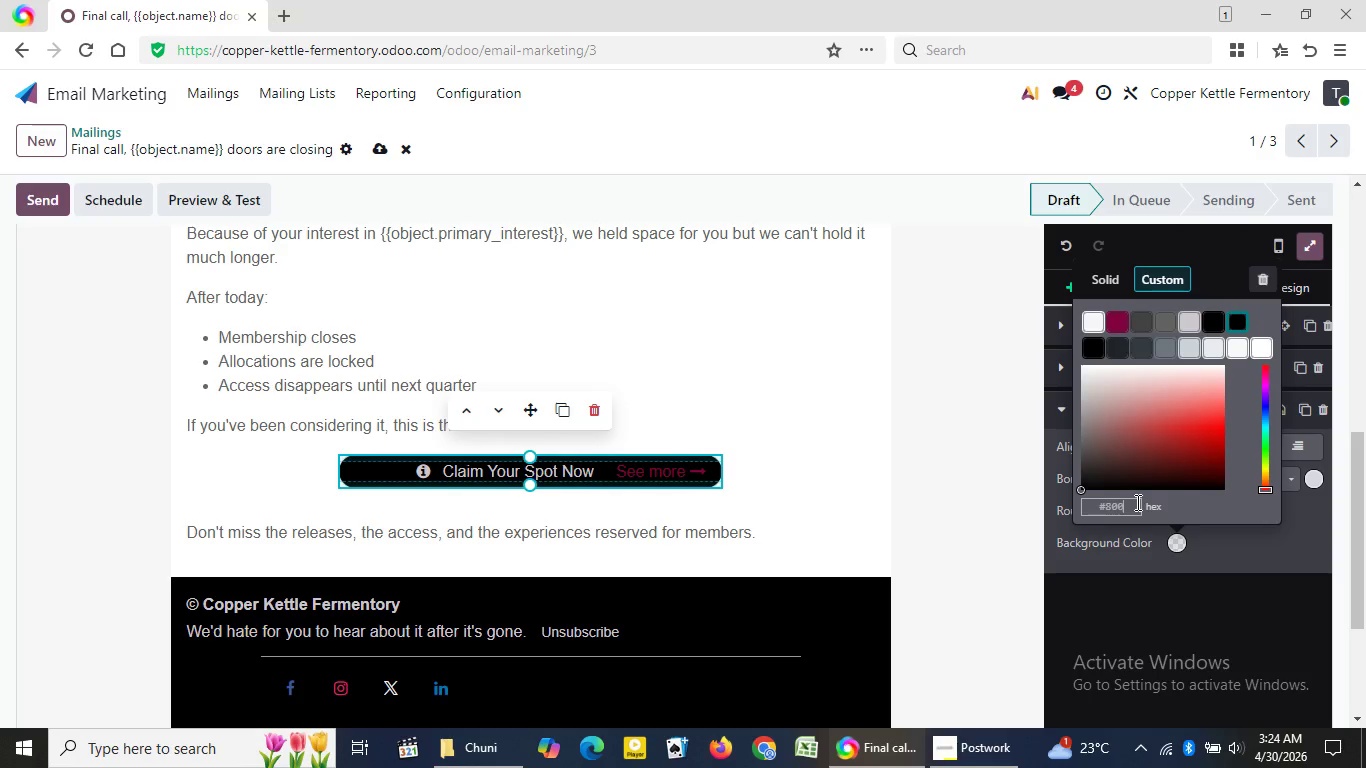 
key(Numpad8)
 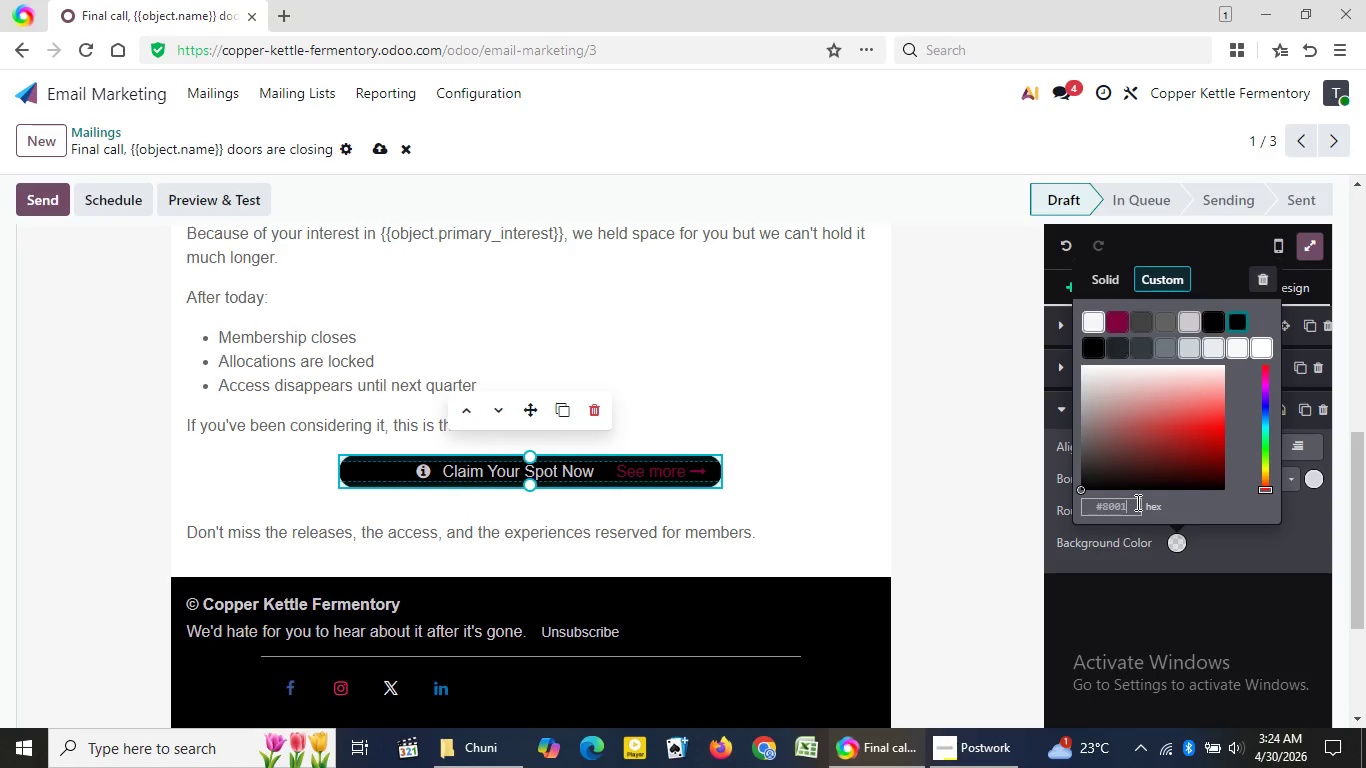 
key(Numpad0)
 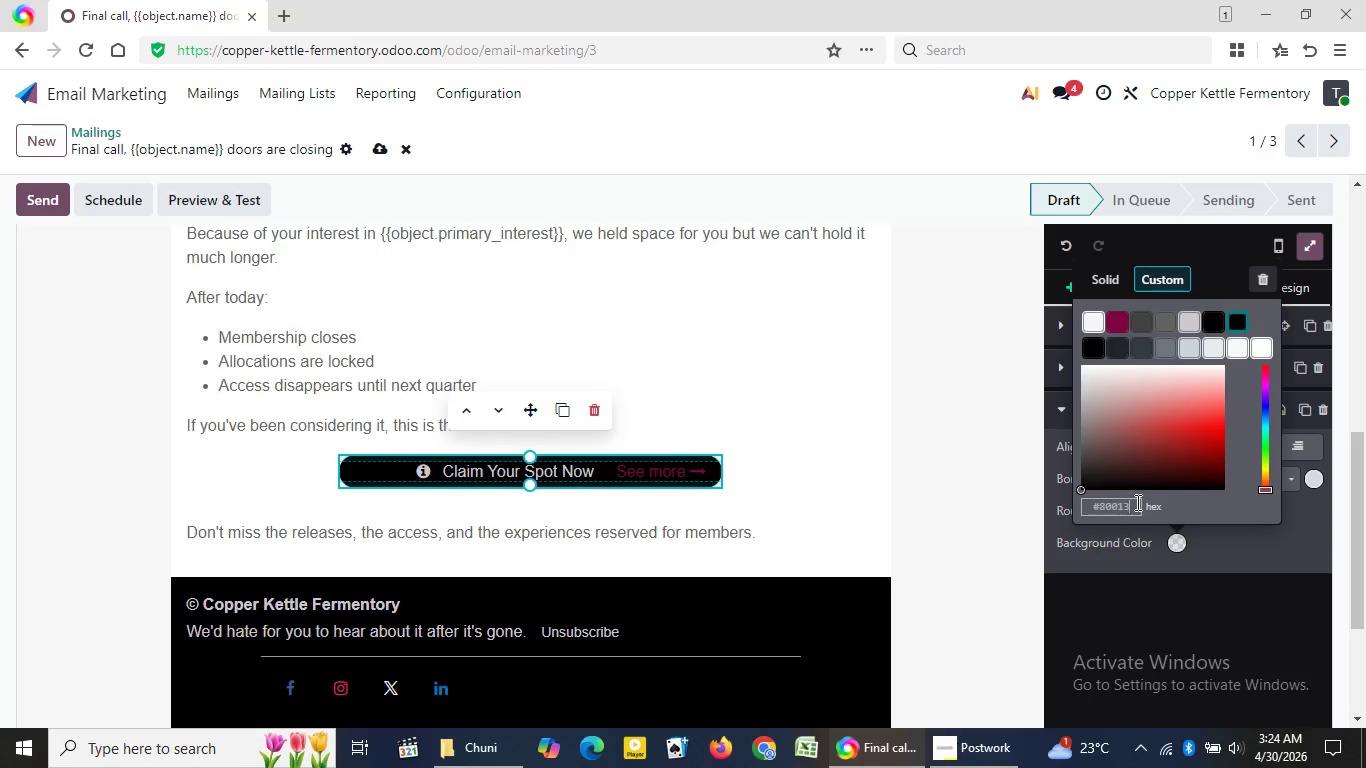 
key(Numpad0)
 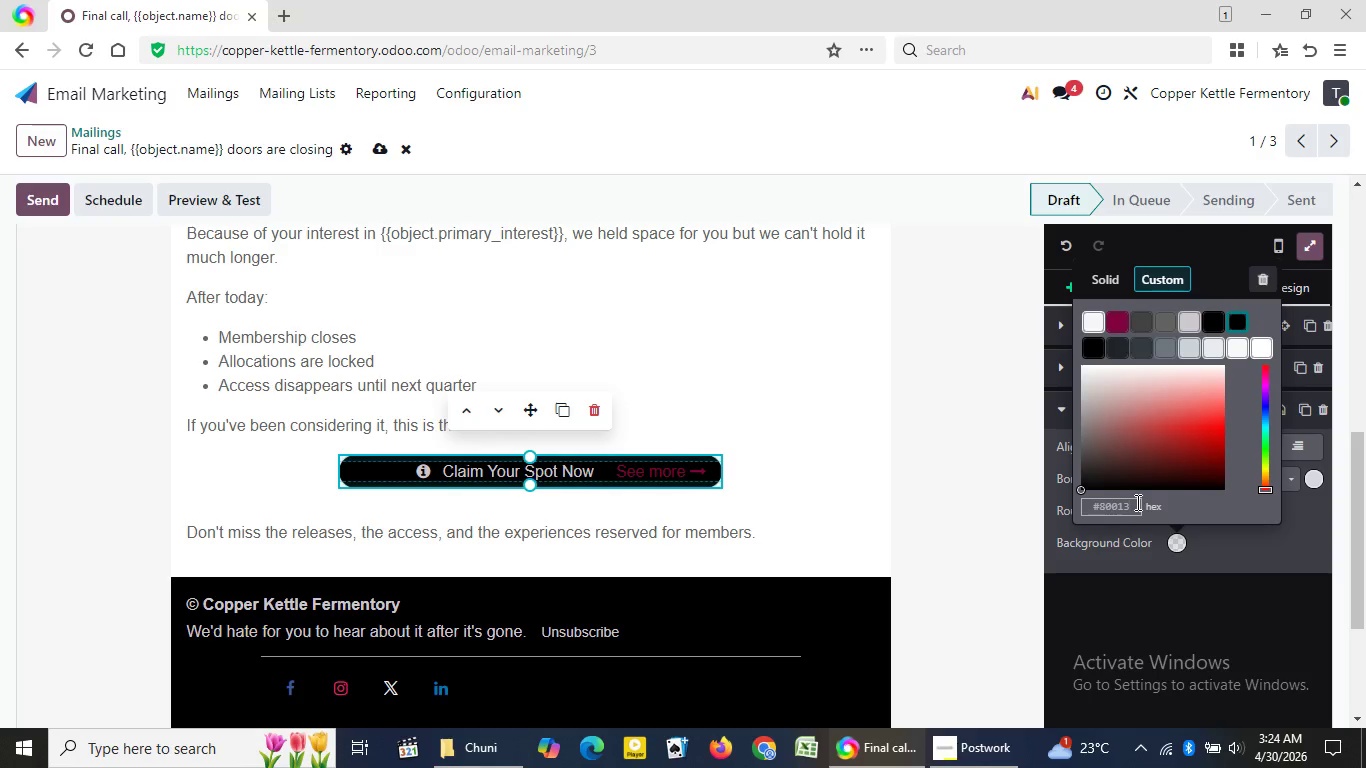 
key(Numpad1)
 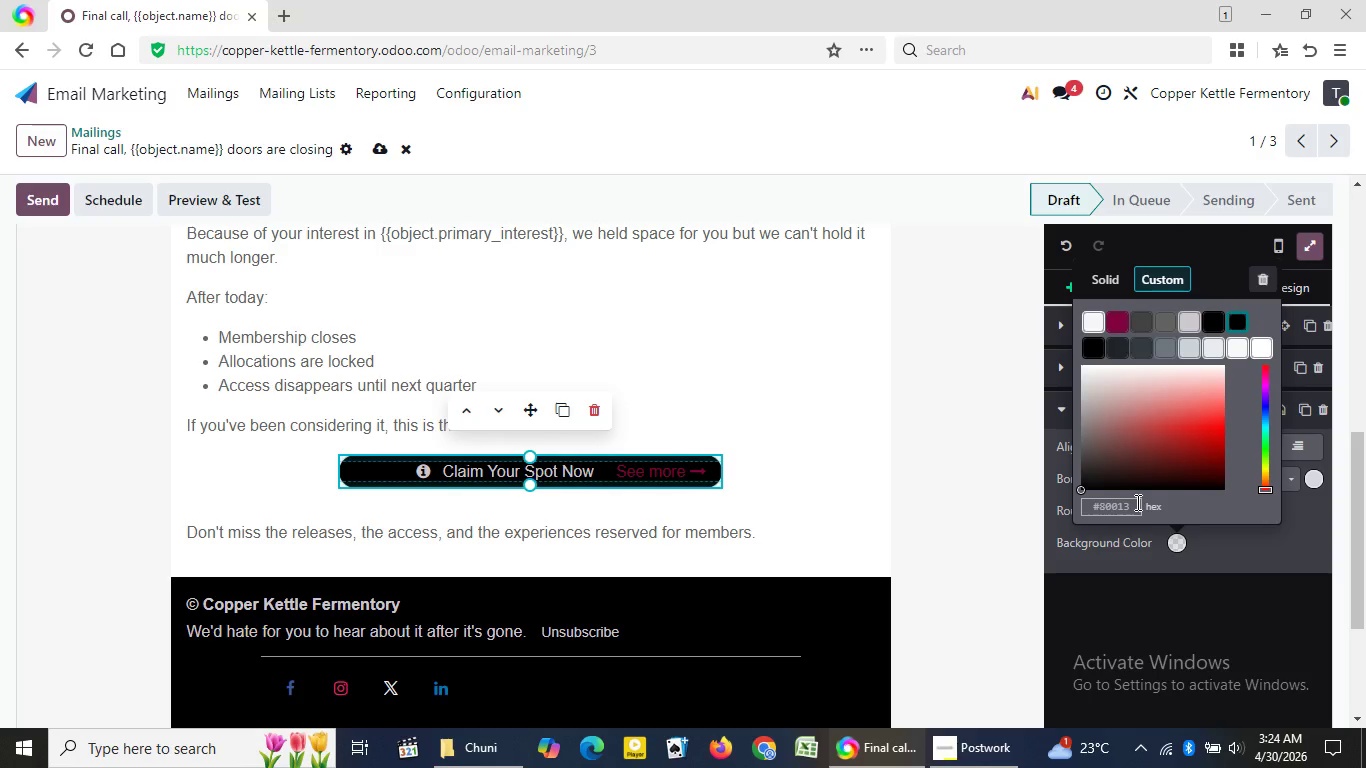 
key(Numpad3)
 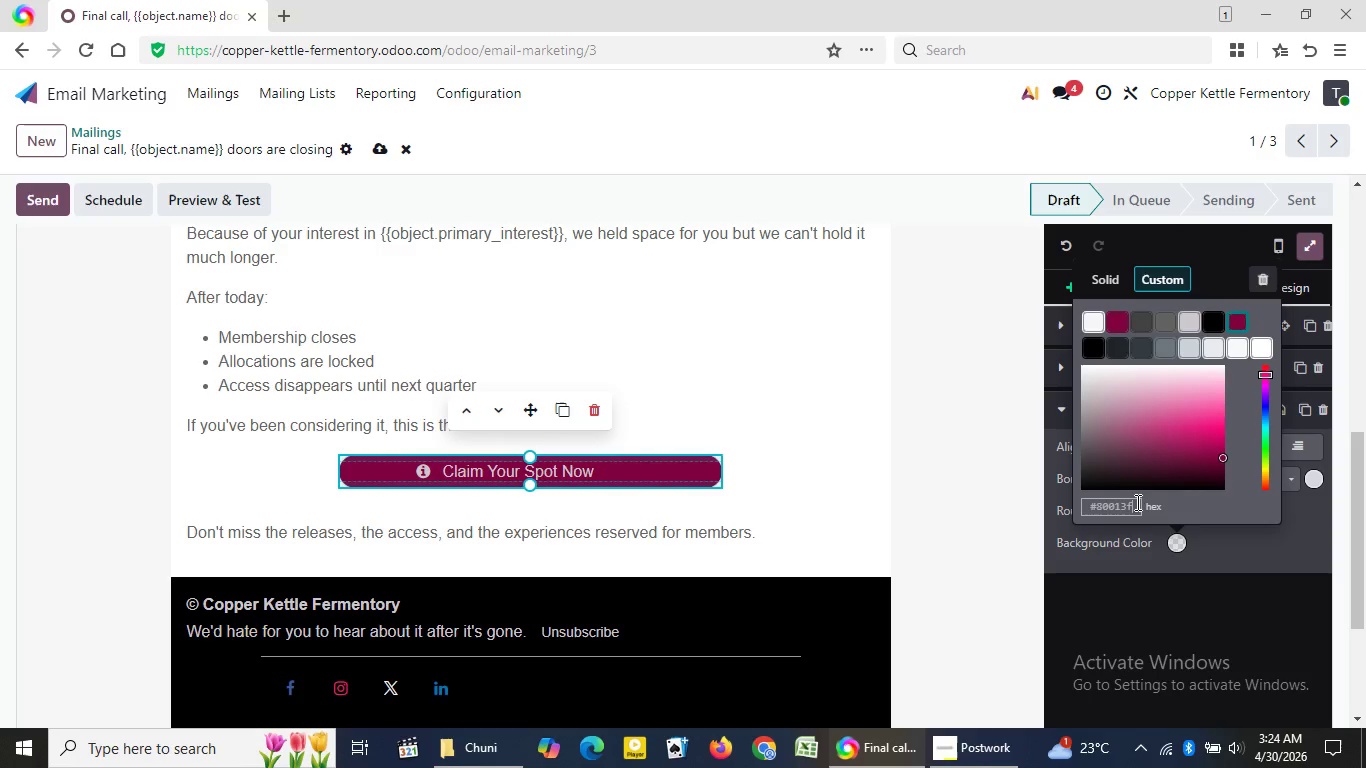 
key(F)
 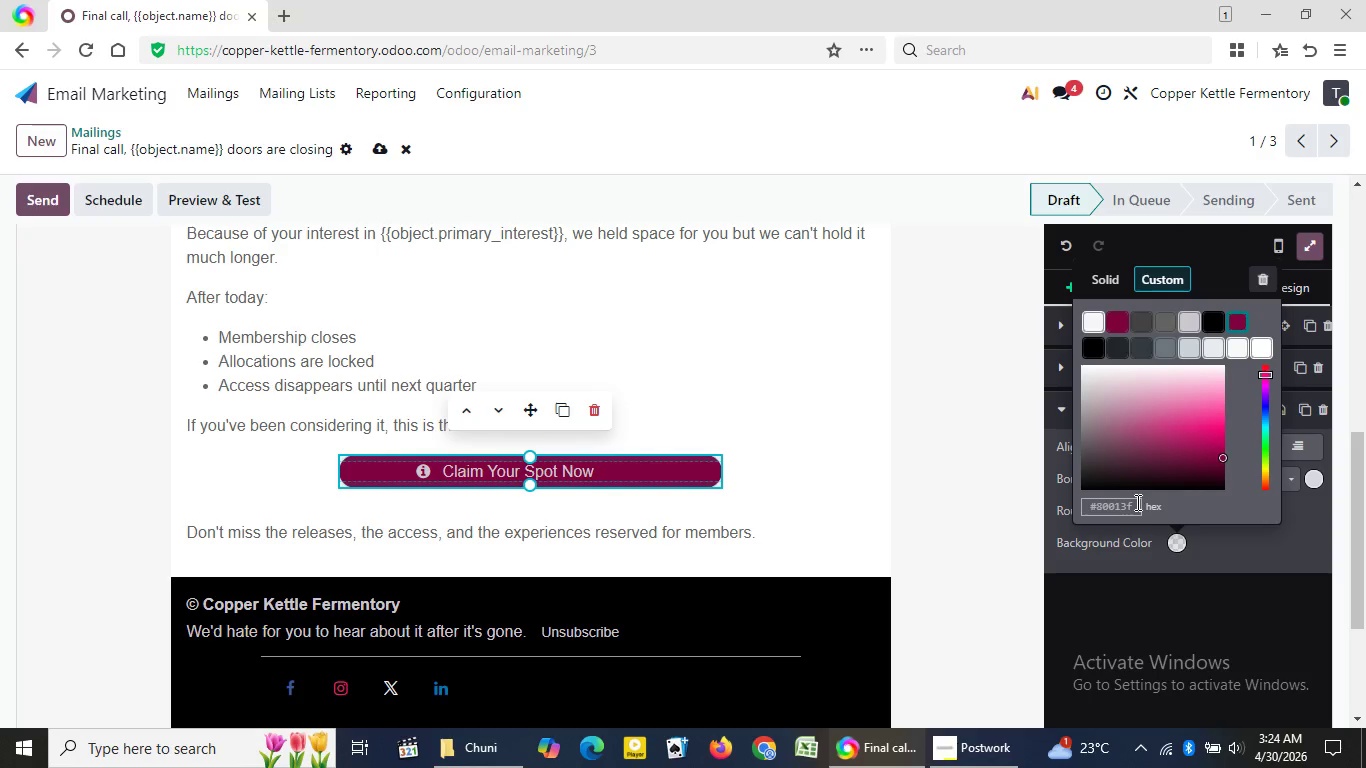 
key(Enter)
 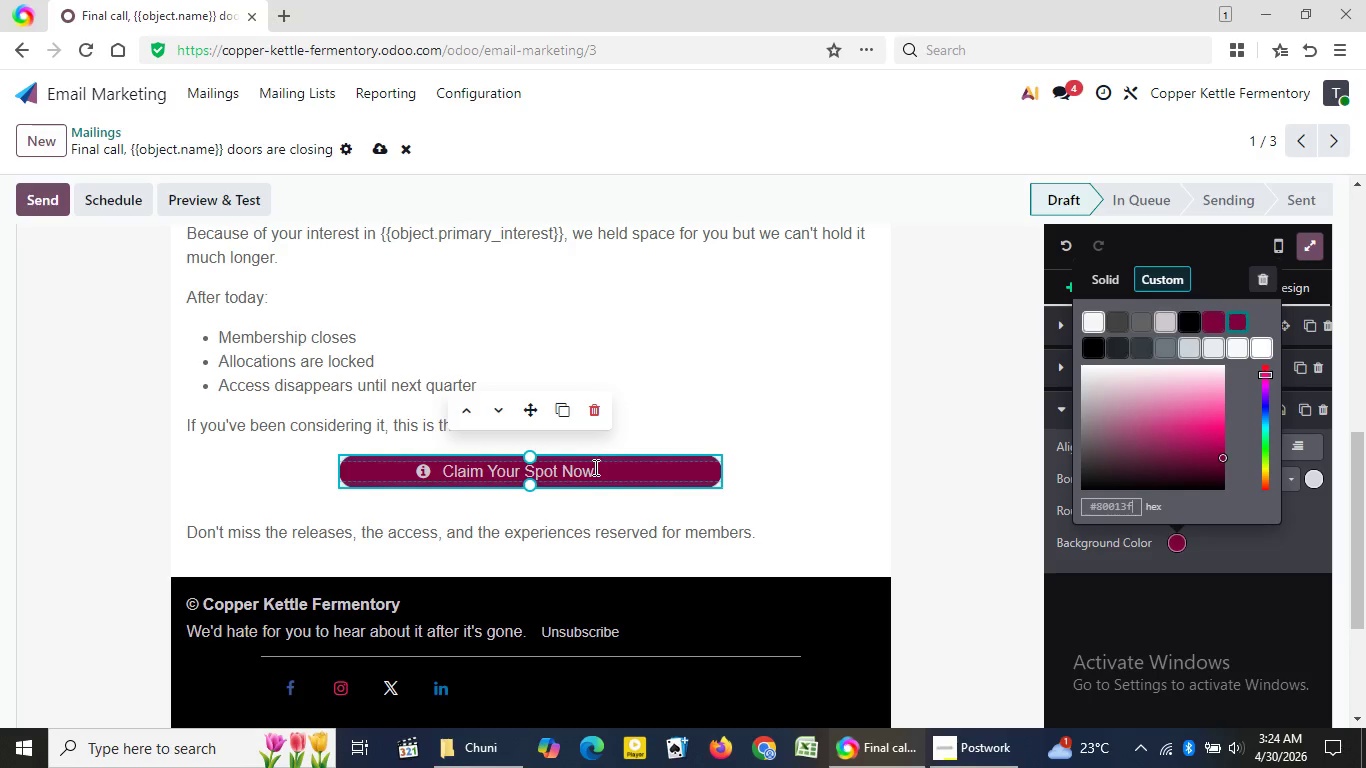 
left_click_drag(start_coordinate=[594, 467], to_coordinate=[413, 469])
 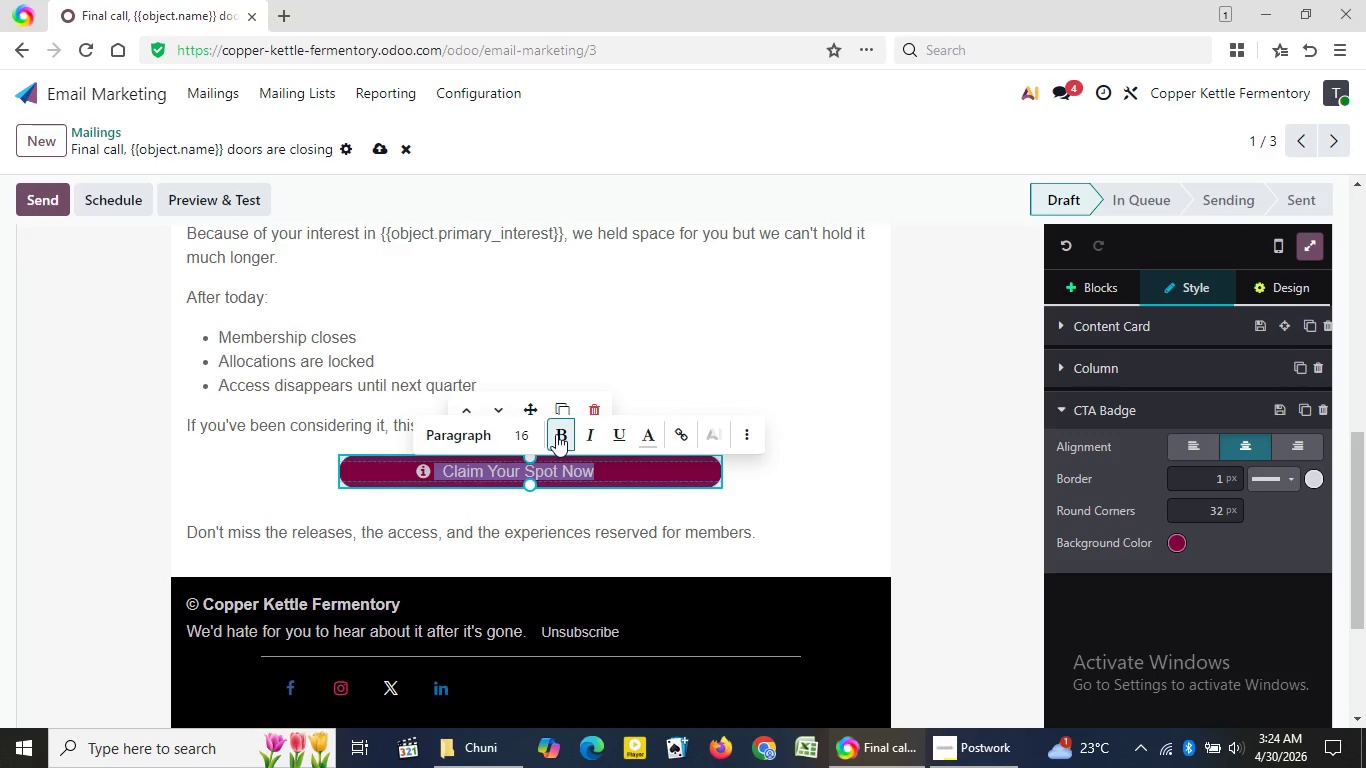 
left_click([550, 434])
 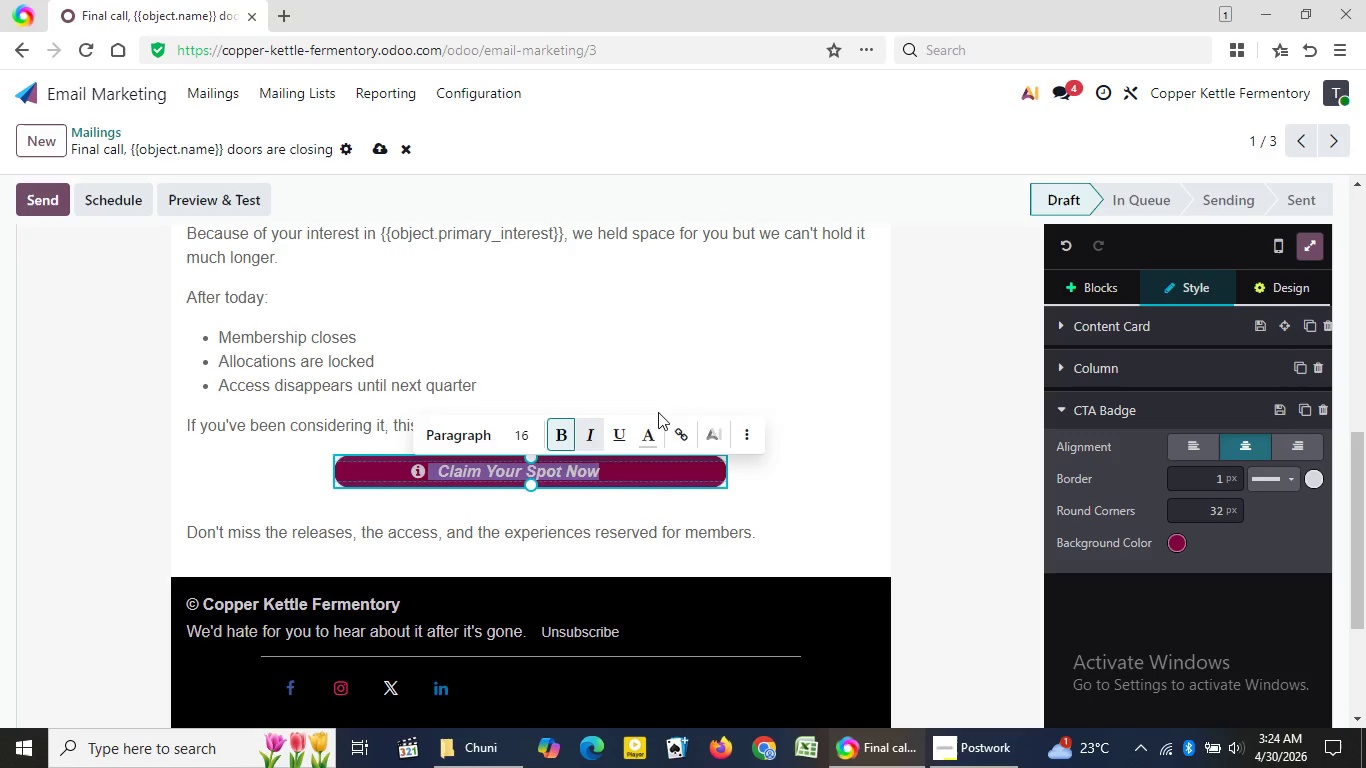 
left_click([592, 433])
 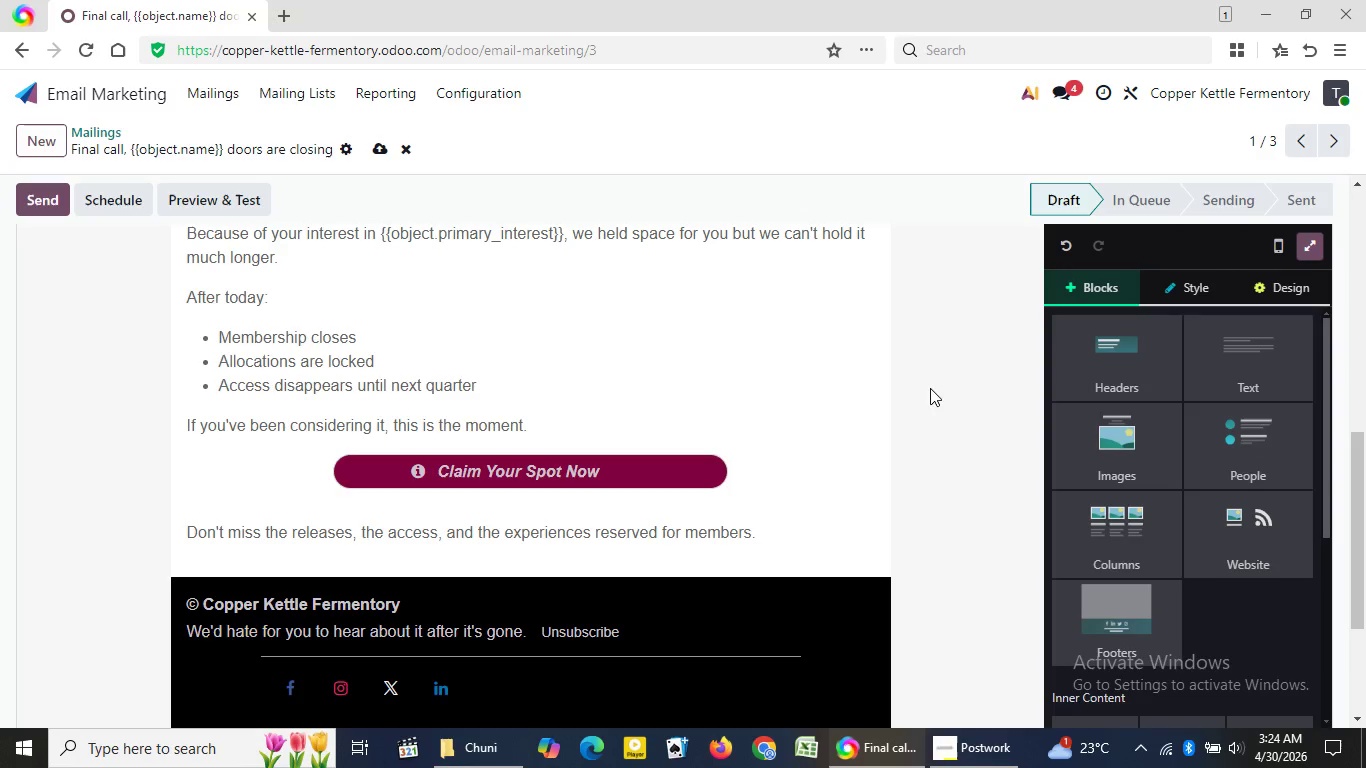 
left_click([930, 388])
 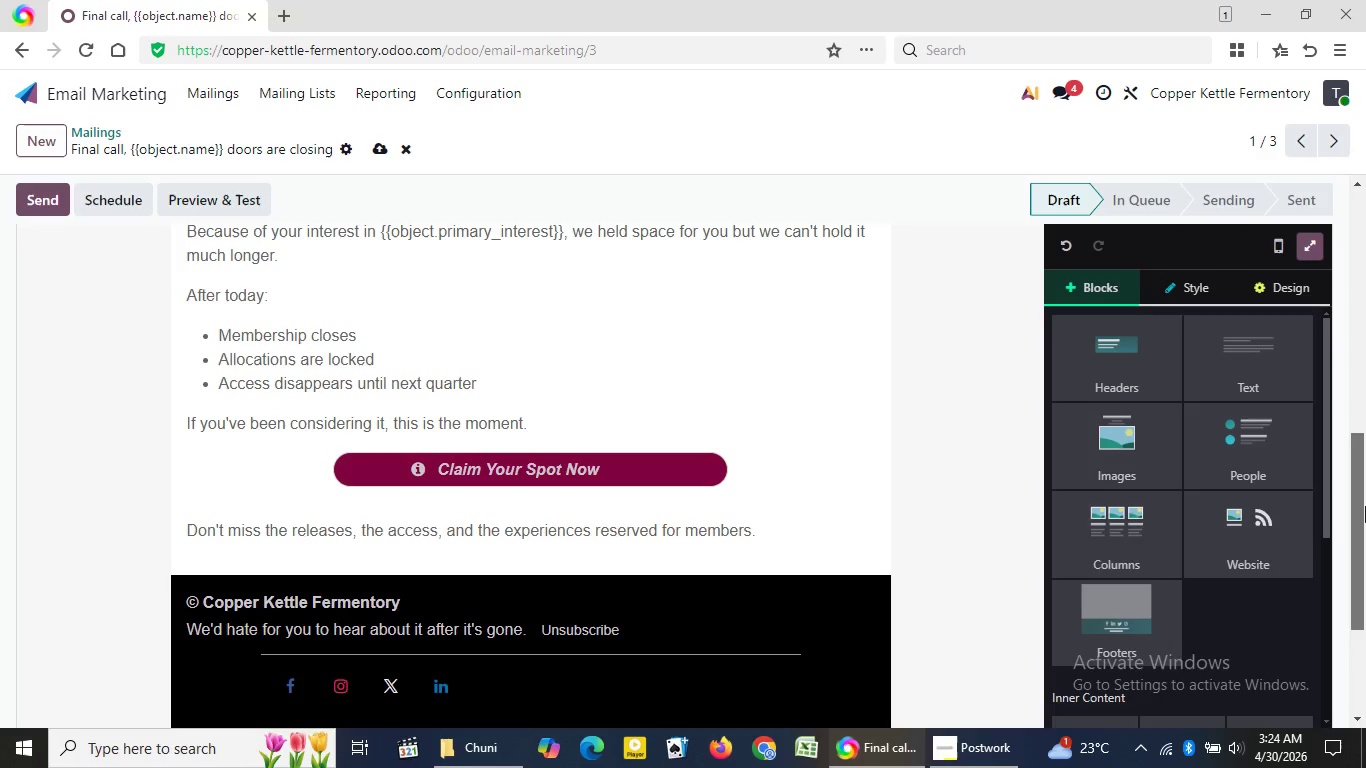 
left_click_drag(start_coordinate=[1364, 438], to_coordinate=[1365, 536])
 